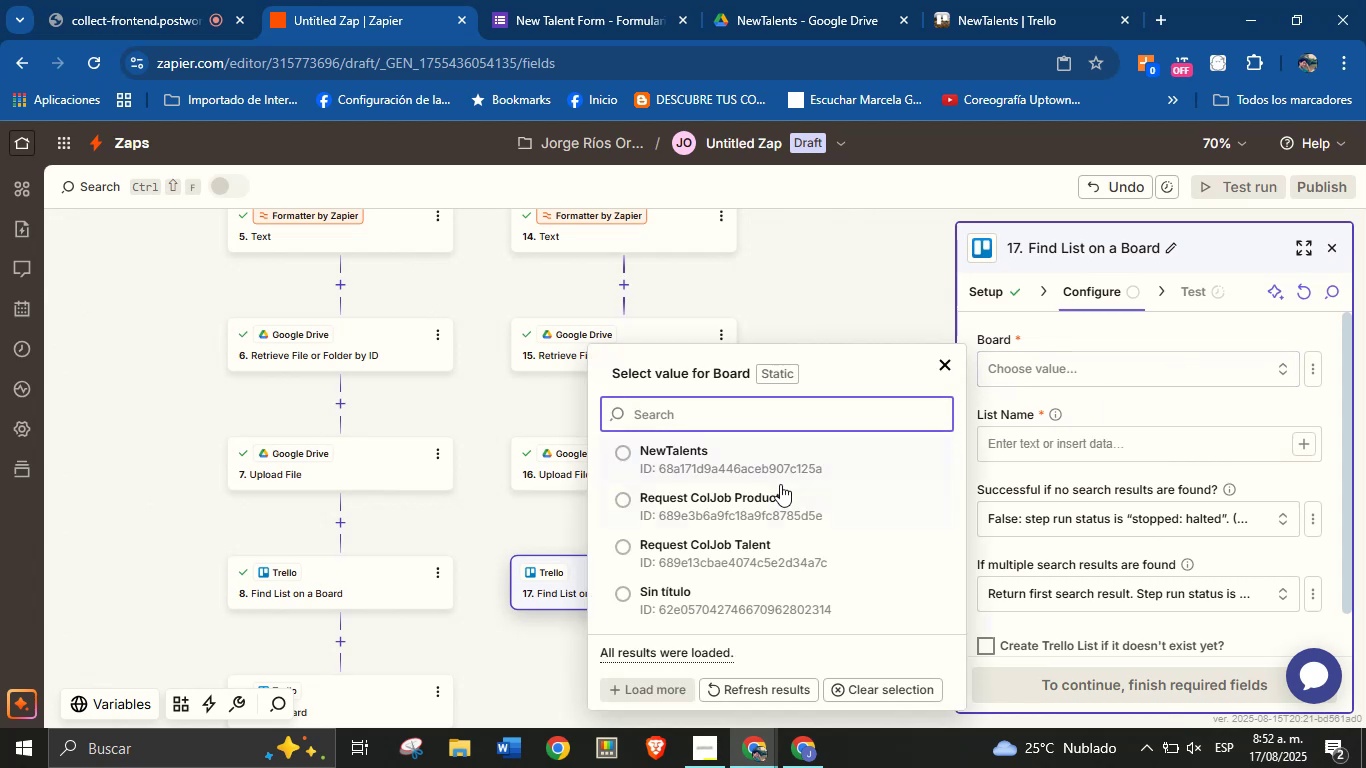 
left_click([763, 463])
 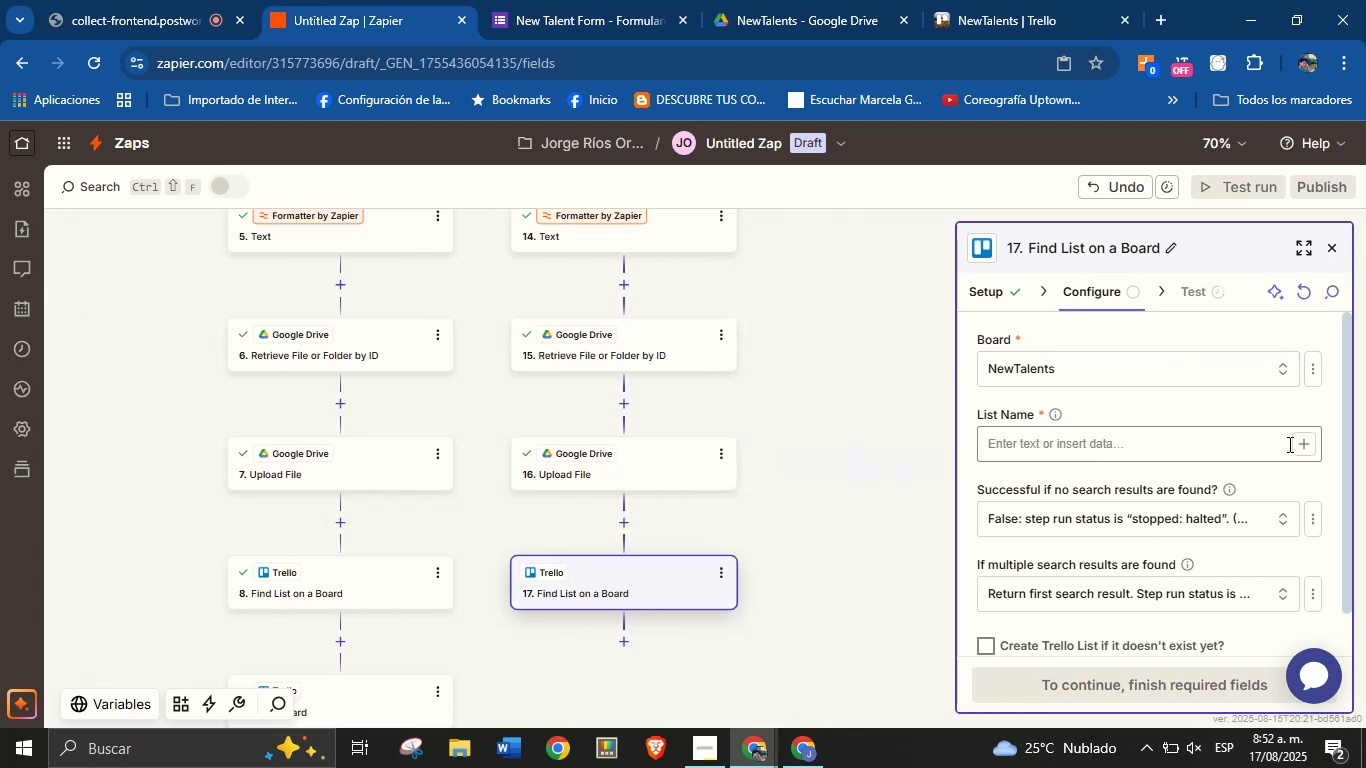 
left_click([1303, 447])
 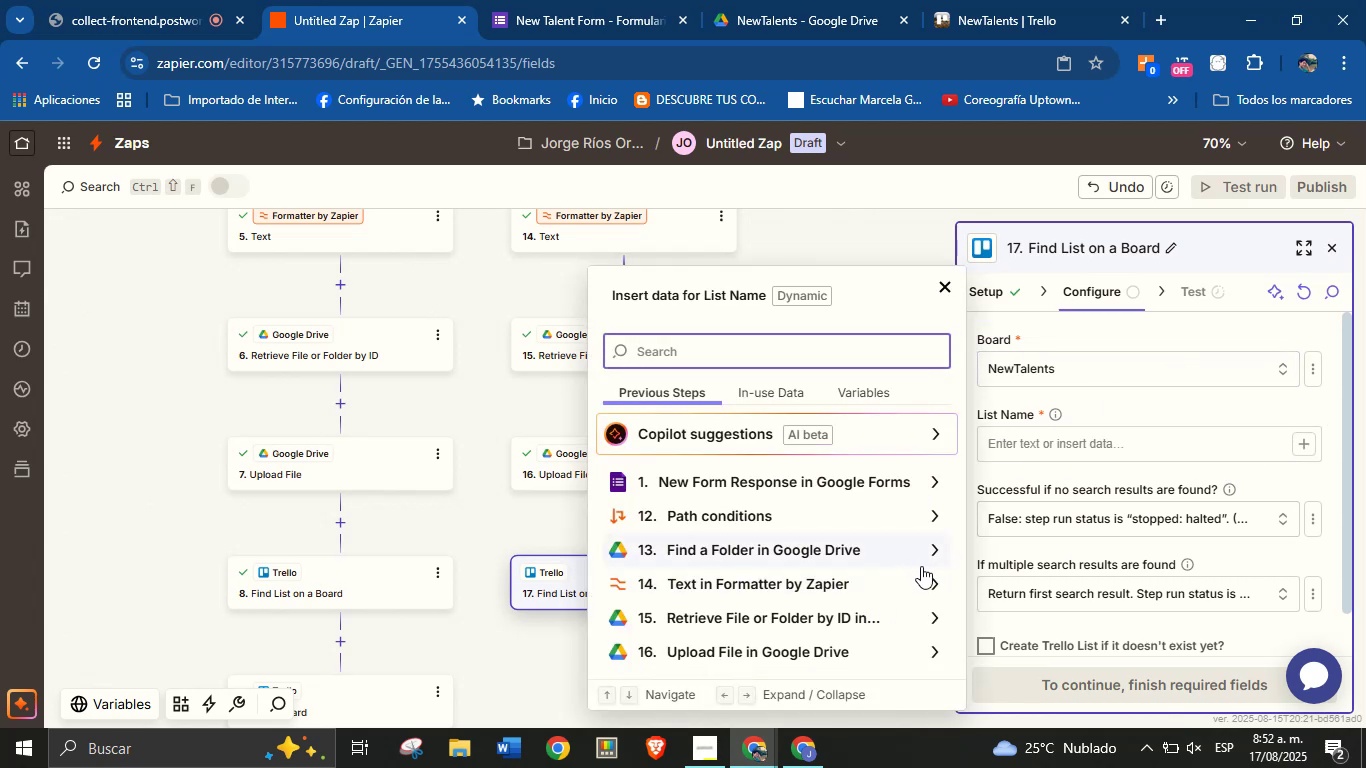 
wait(8.05)
 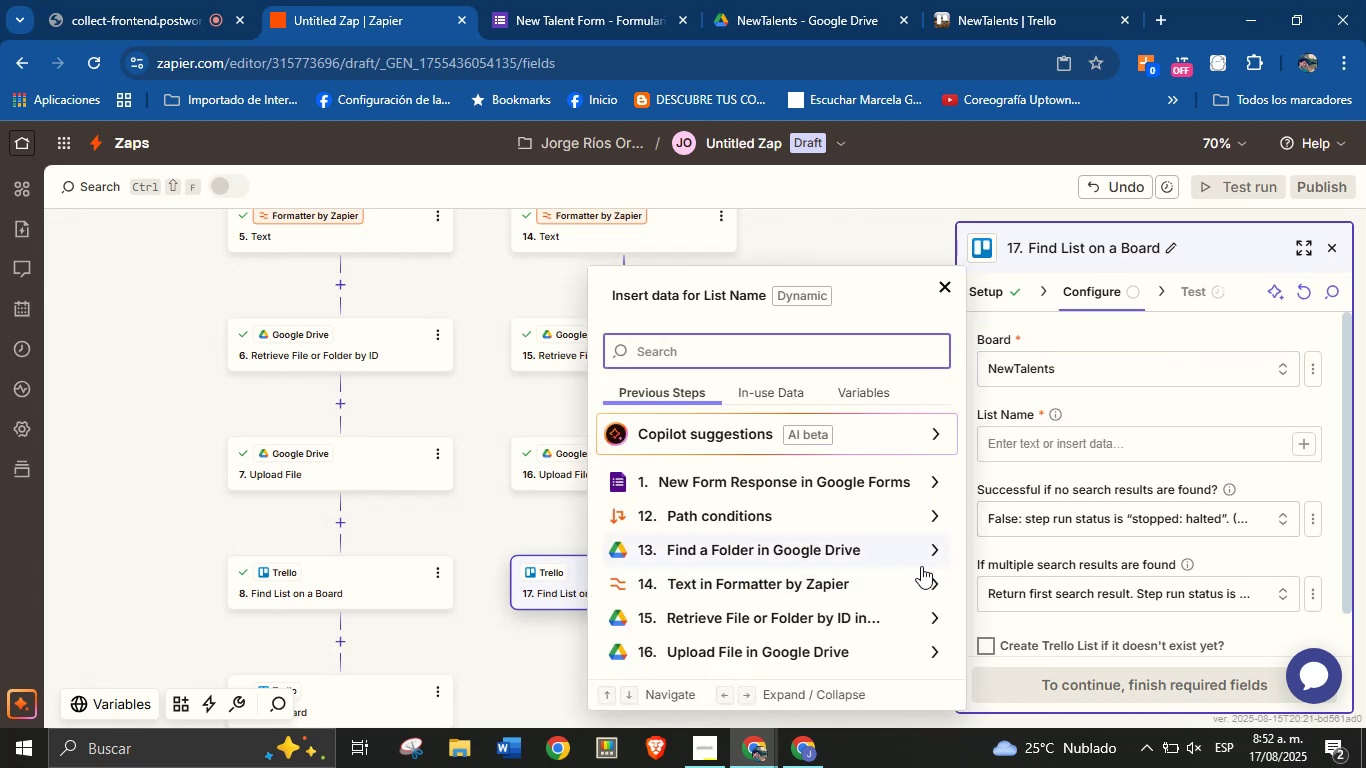 
type(are)
 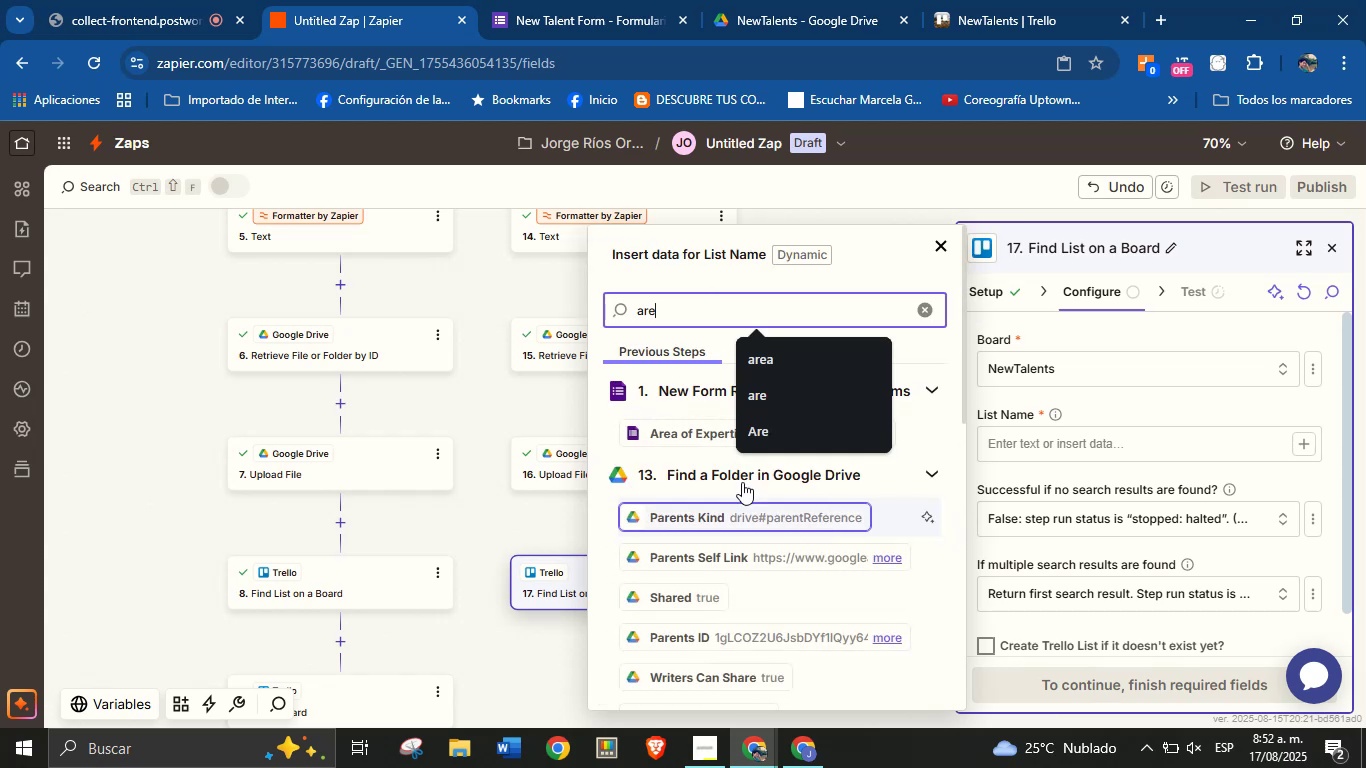 
left_click([701, 435])
 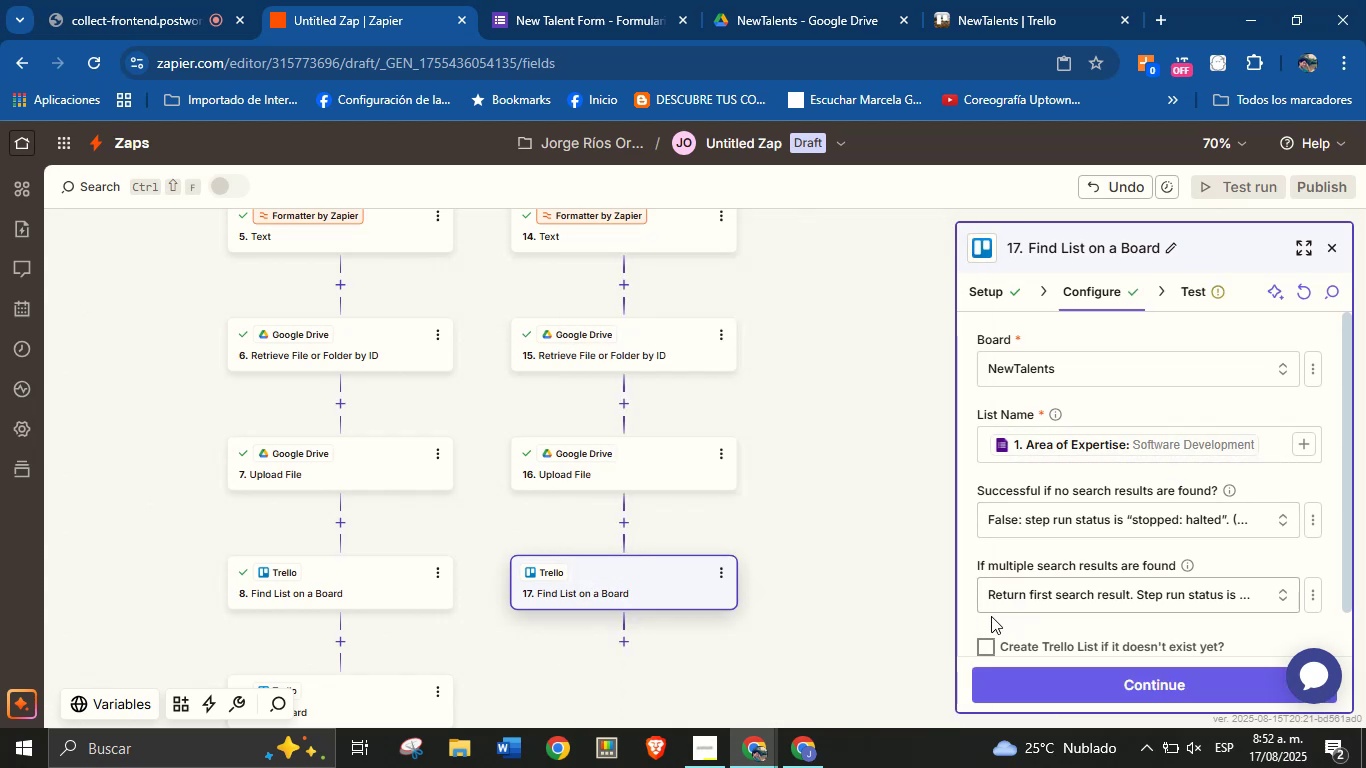 
left_click([988, 639])
 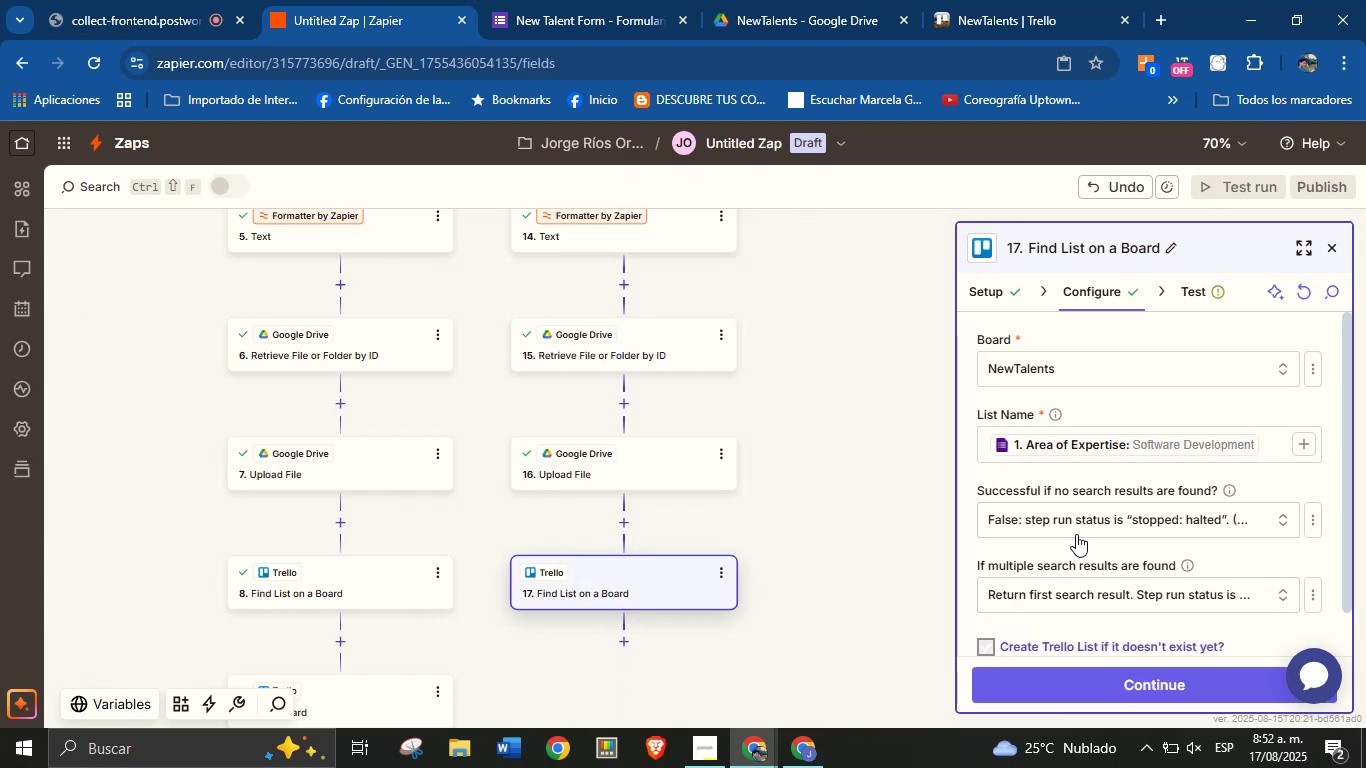 
scroll: coordinate [1084, 551], scroll_direction: down, amount: 5.0
 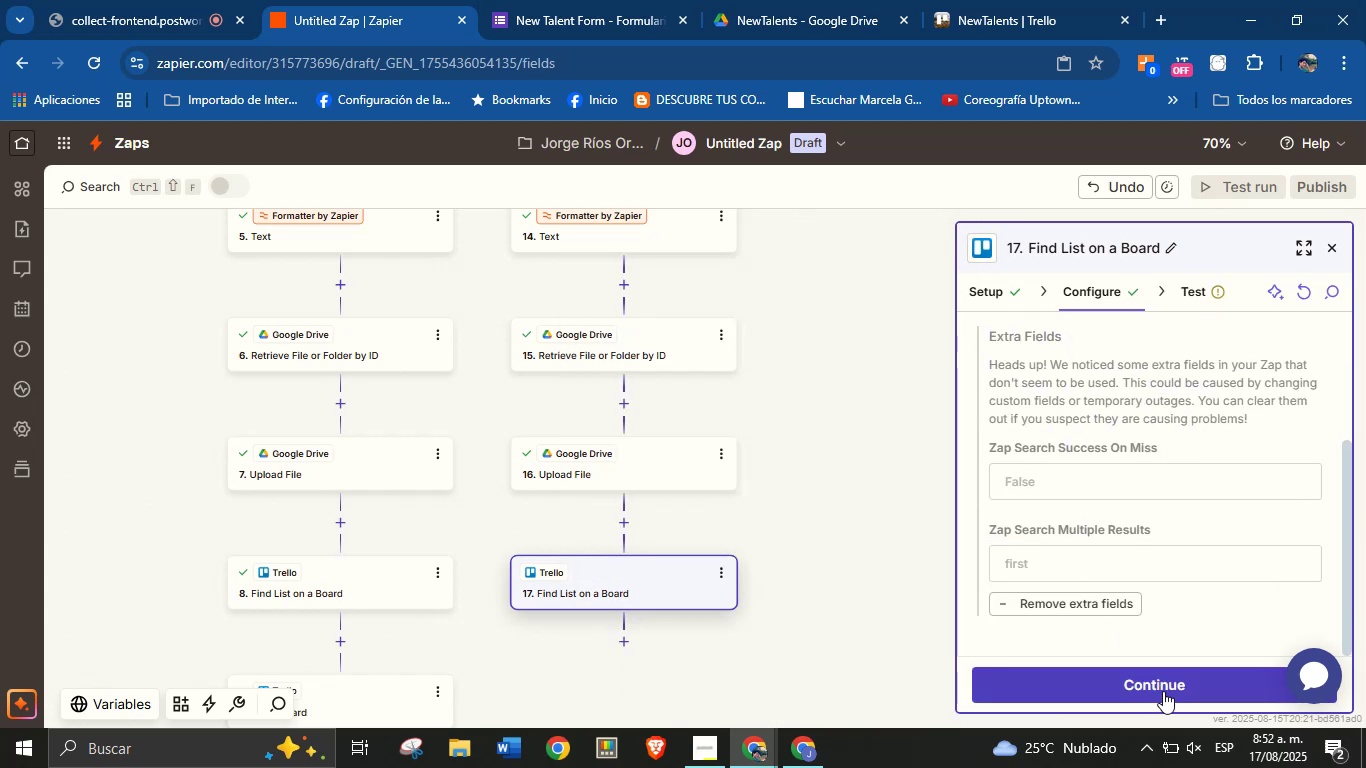 
left_click([1164, 686])
 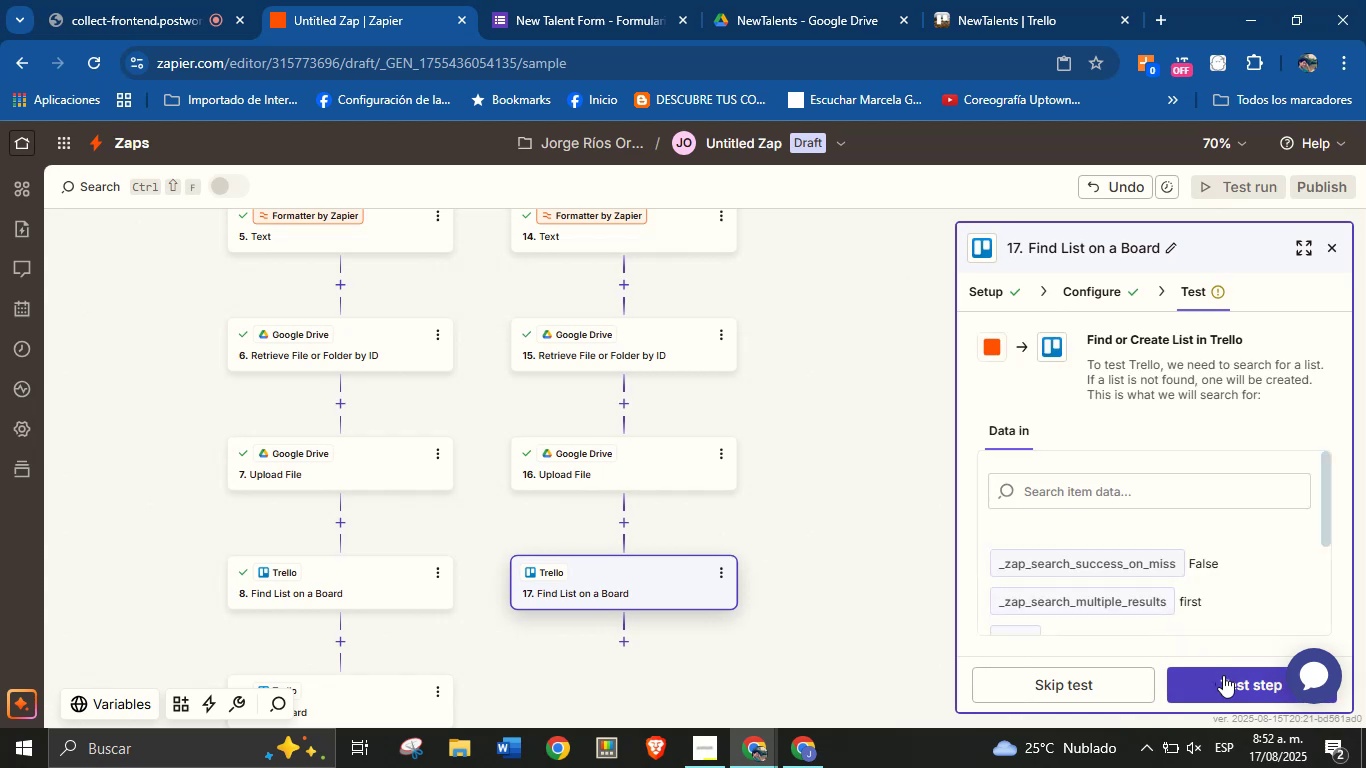 
wait(11.02)
 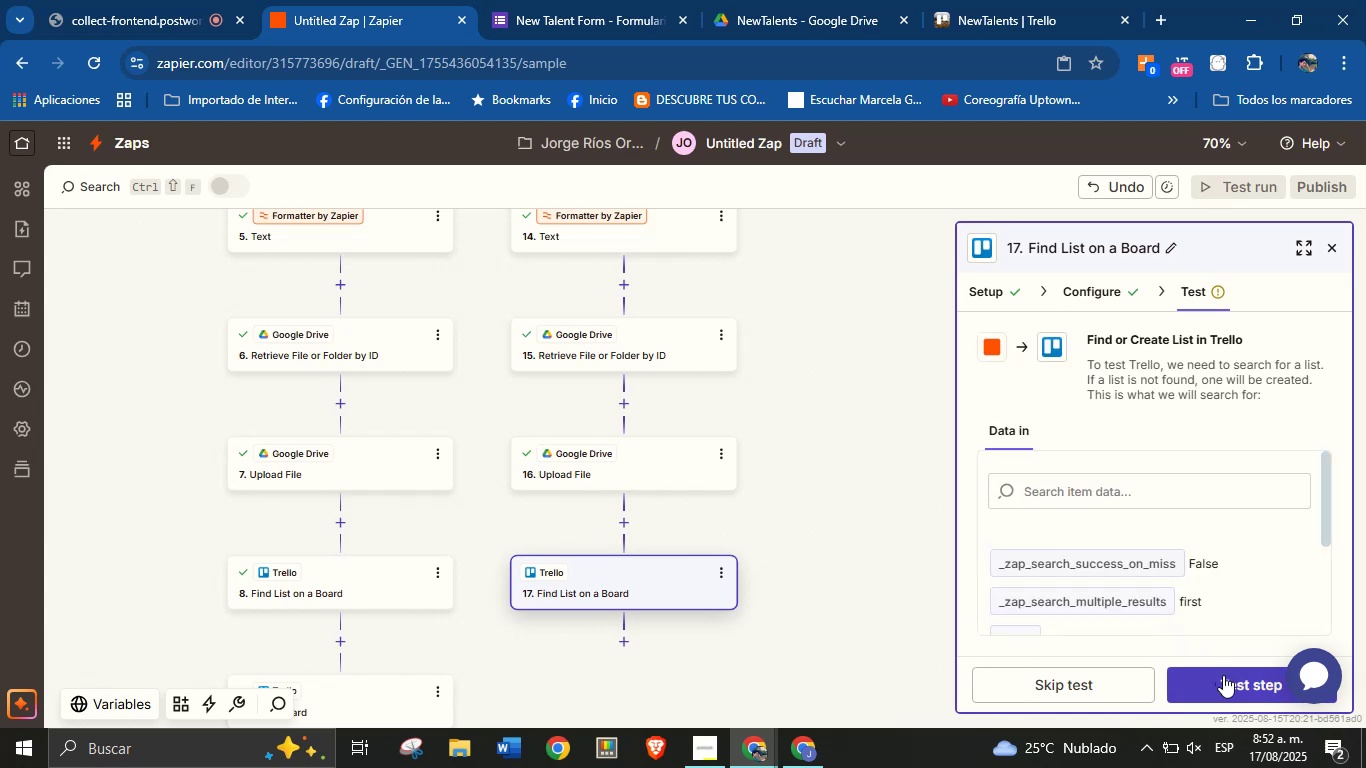 
left_click([1222, 675])
 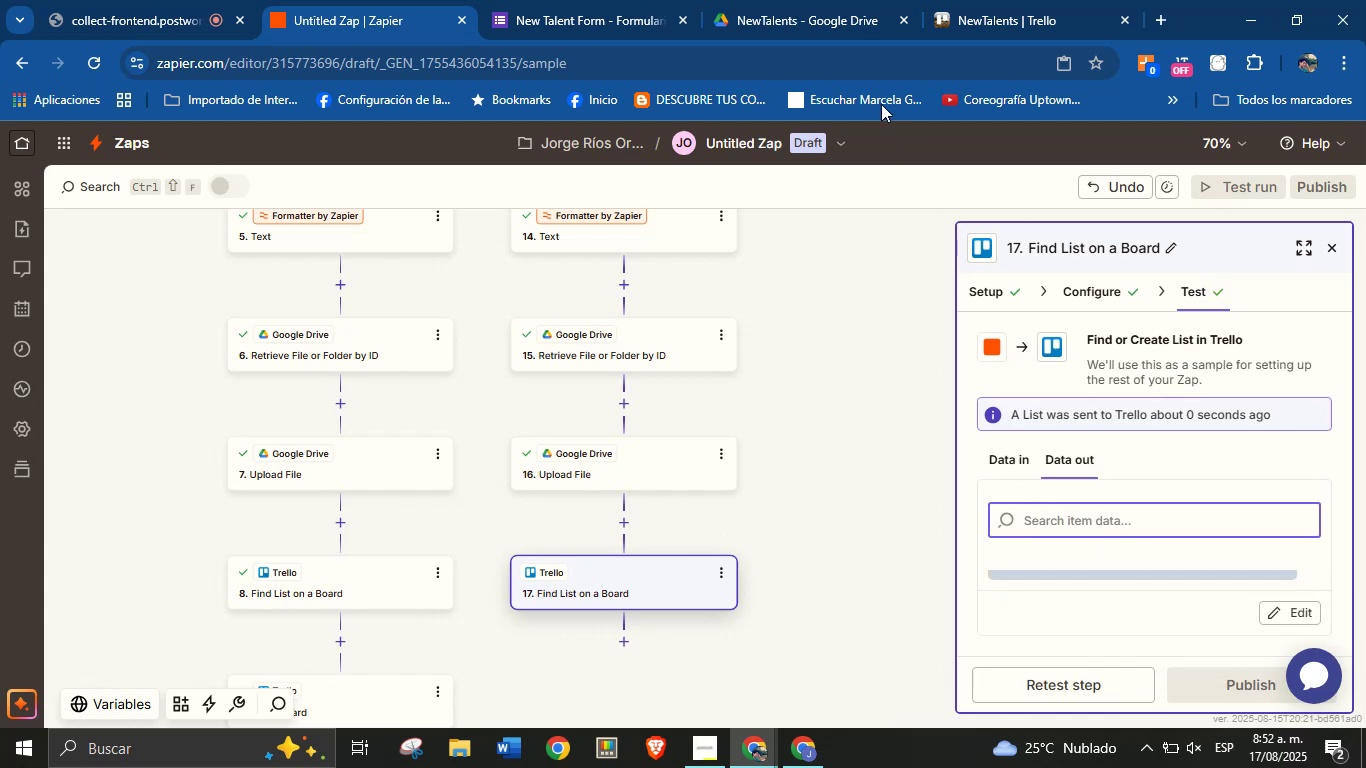 
left_click([535, 0])
 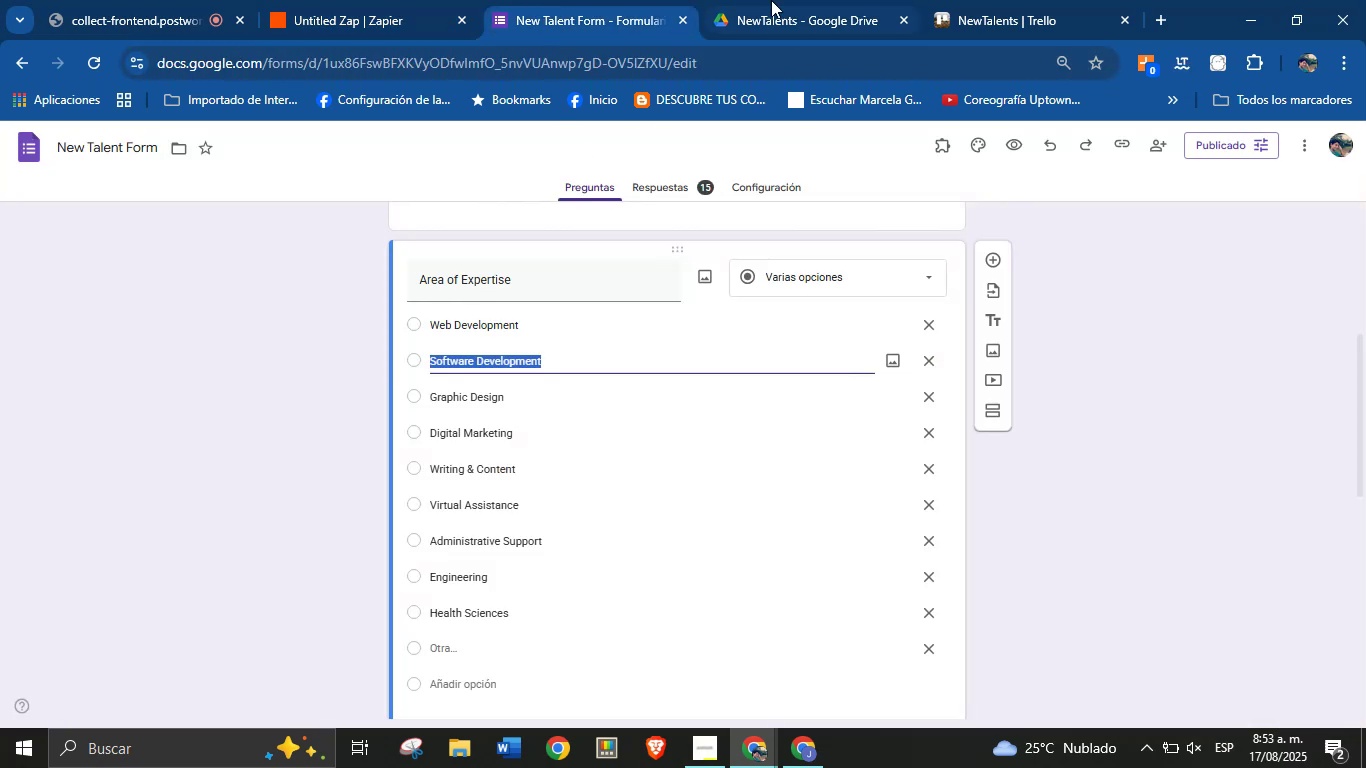 
left_click([807, 0])
 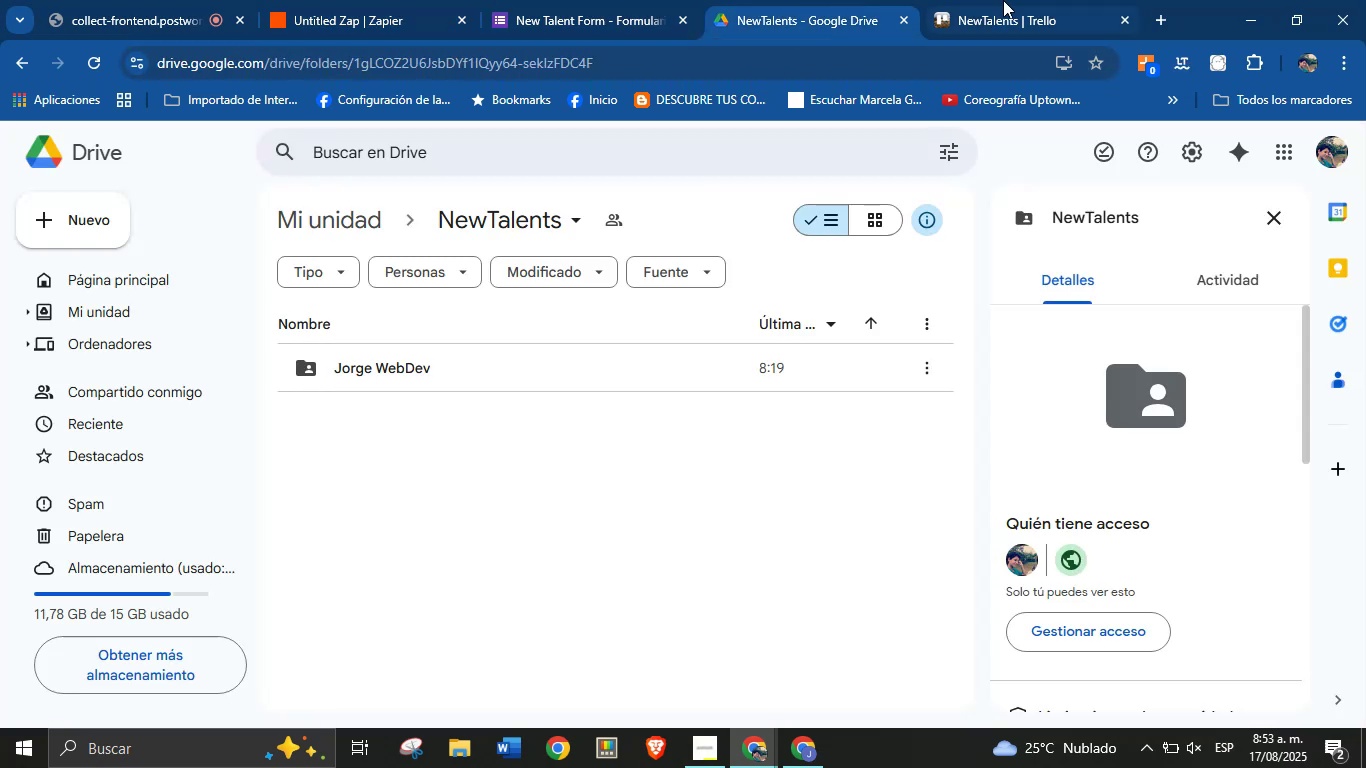 
left_click([1021, 0])
 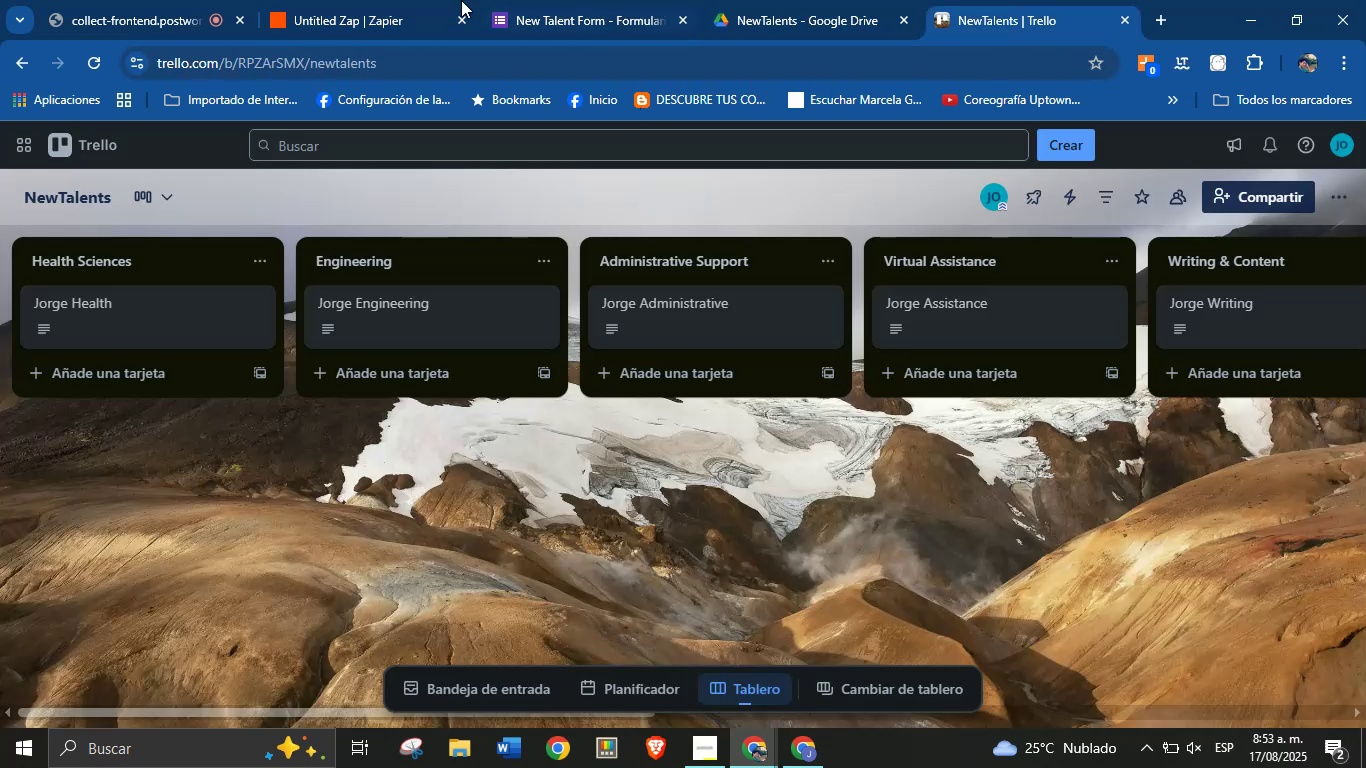 
left_click([369, 0])
 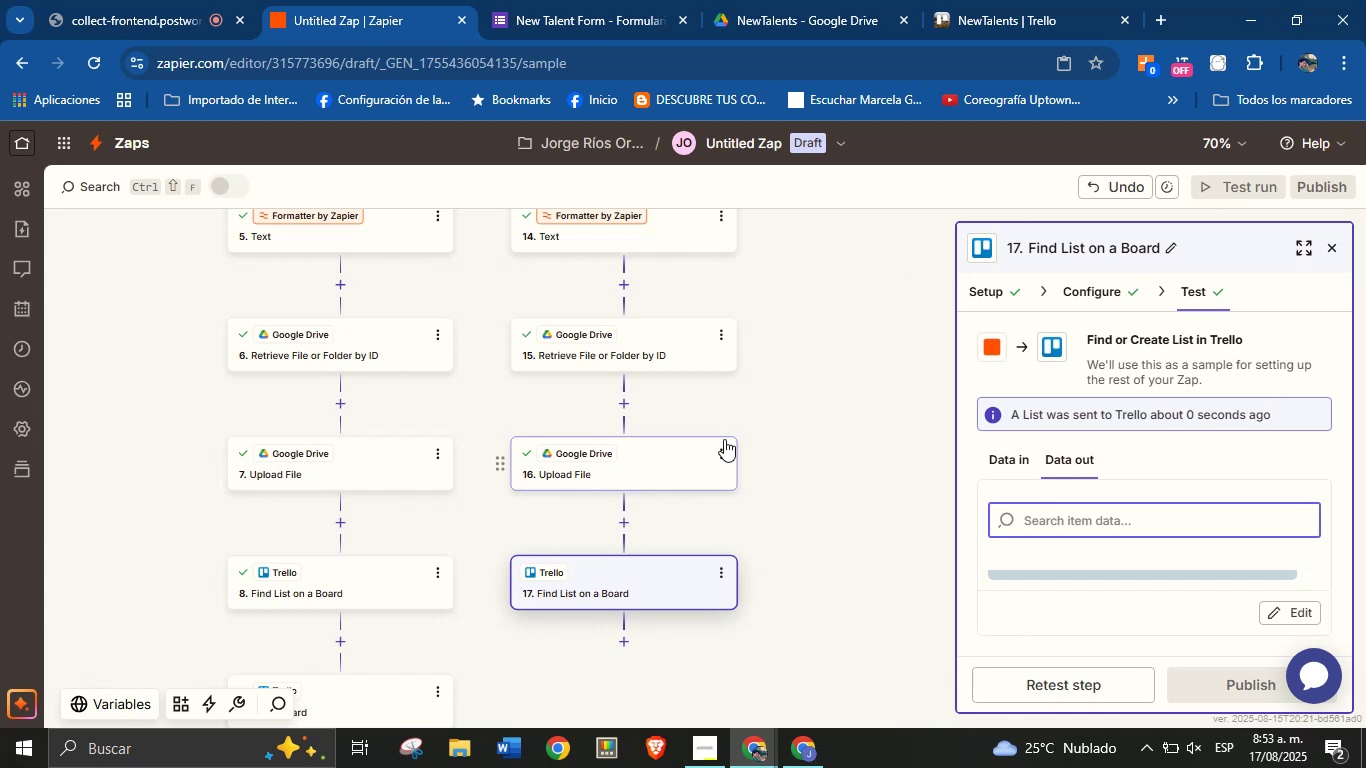 
wait(23.79)
 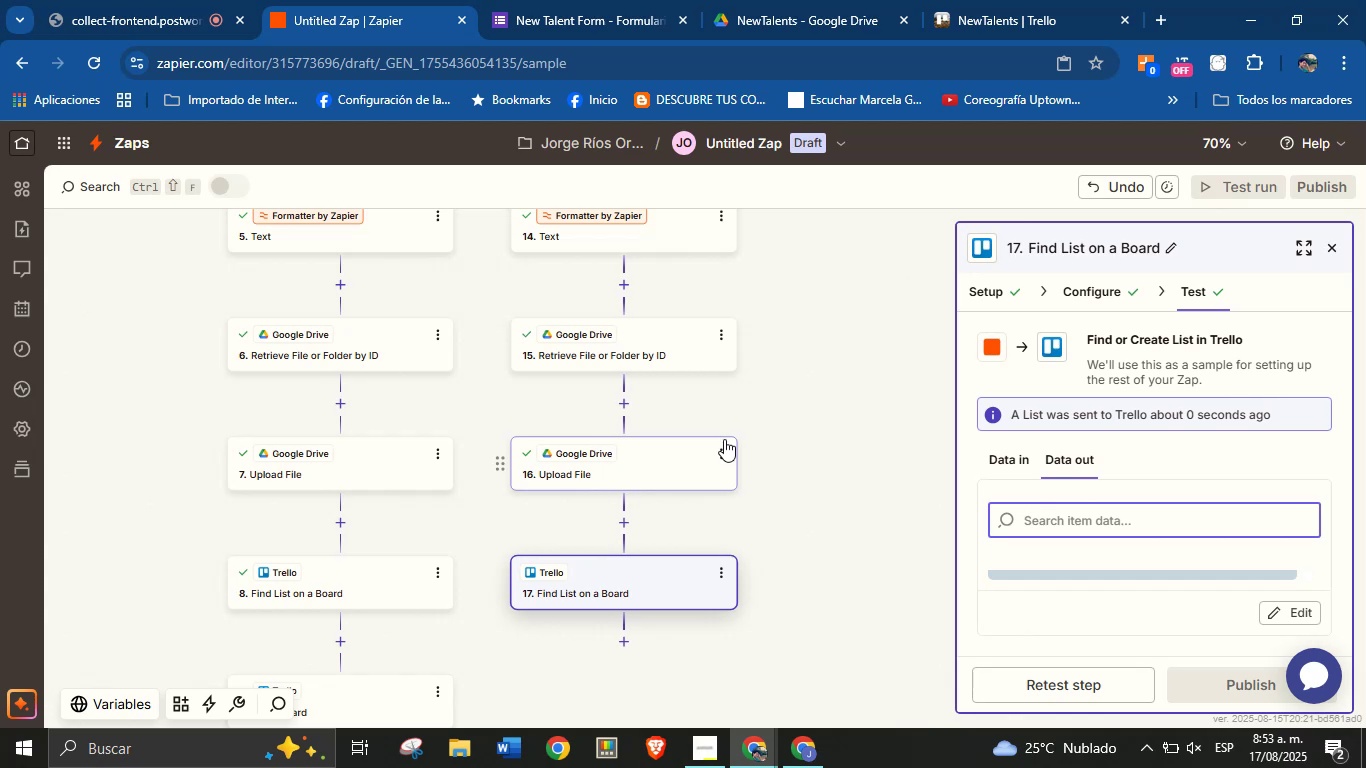 
left_click_drag(start_coordinate=[811, 593], to_coordinate=[815, 551])
 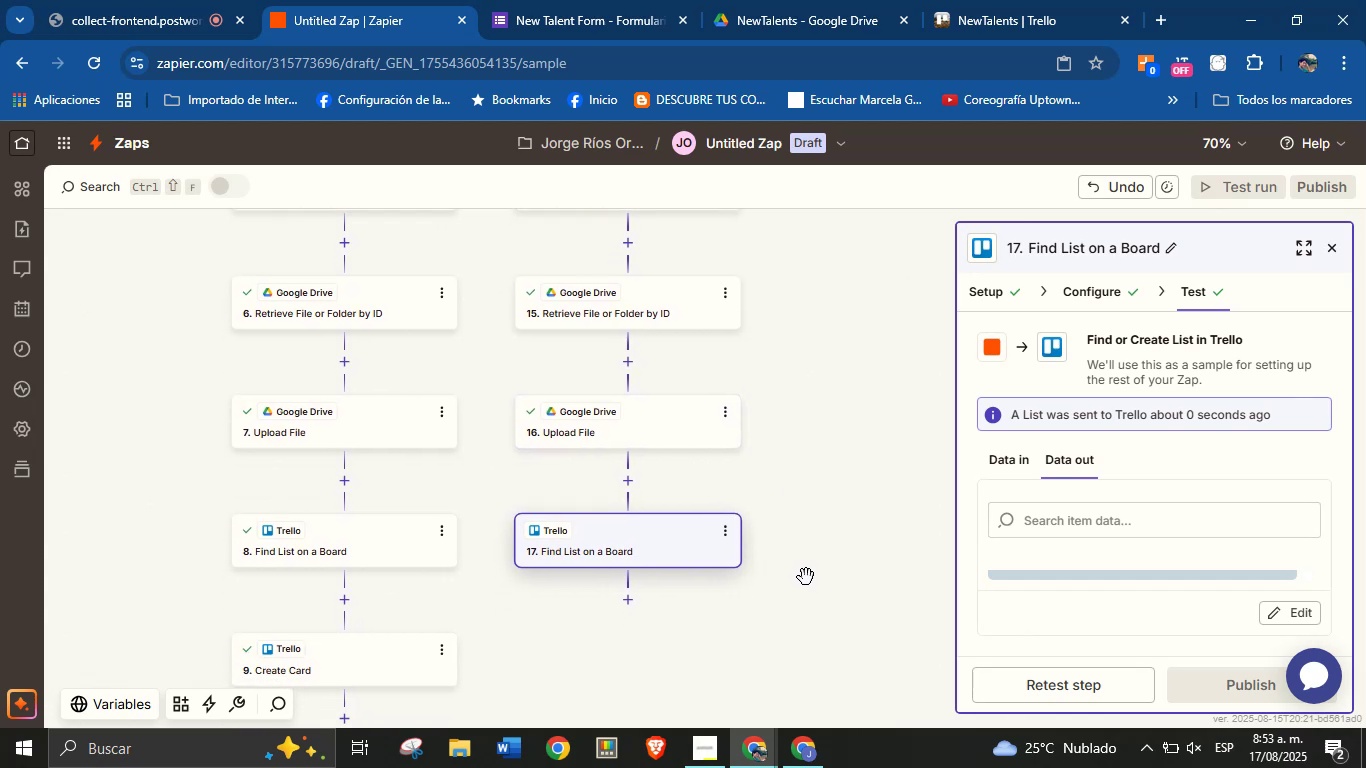 
left_click_drag(start_coordinate=[804, 590], to_coordinate=[807, 538])
 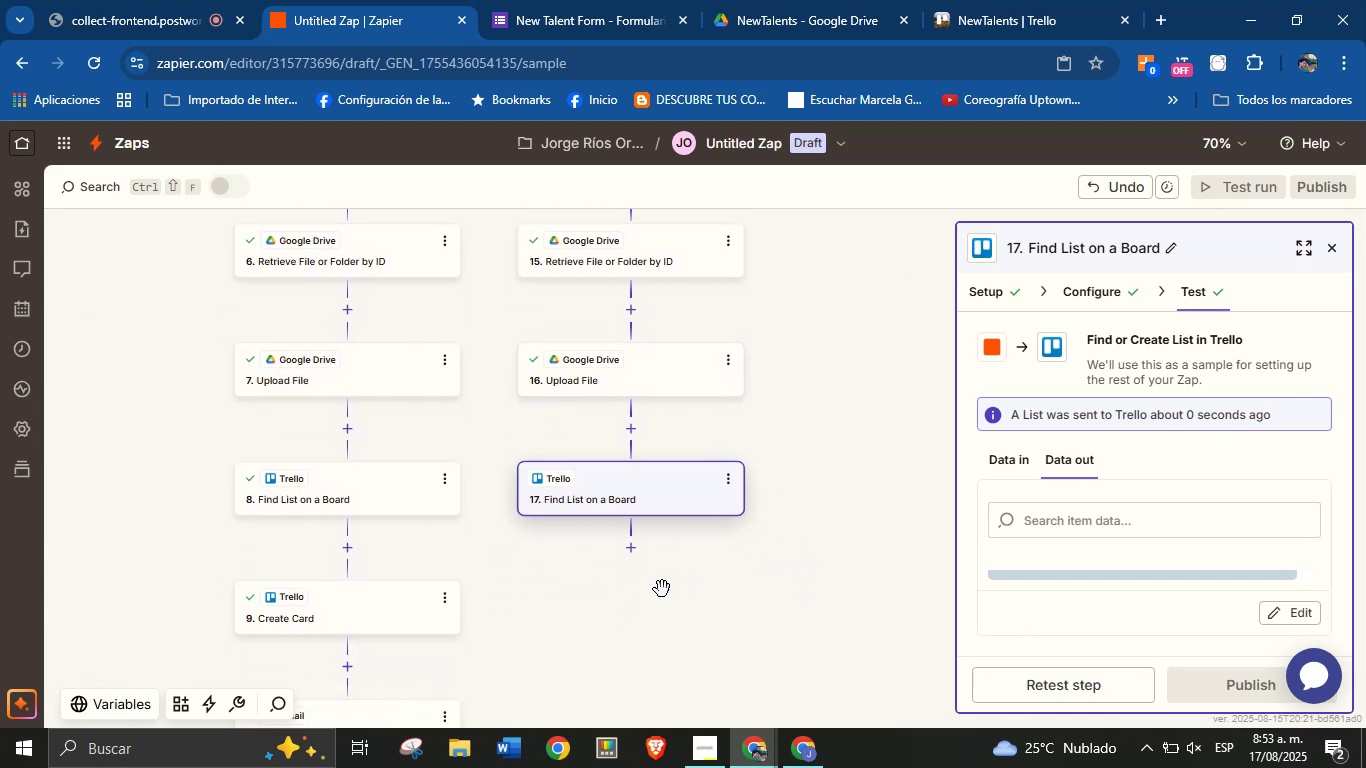 
left_click_drag(start_coordinate=[569, 602], to_coordinate=[579, 586])
 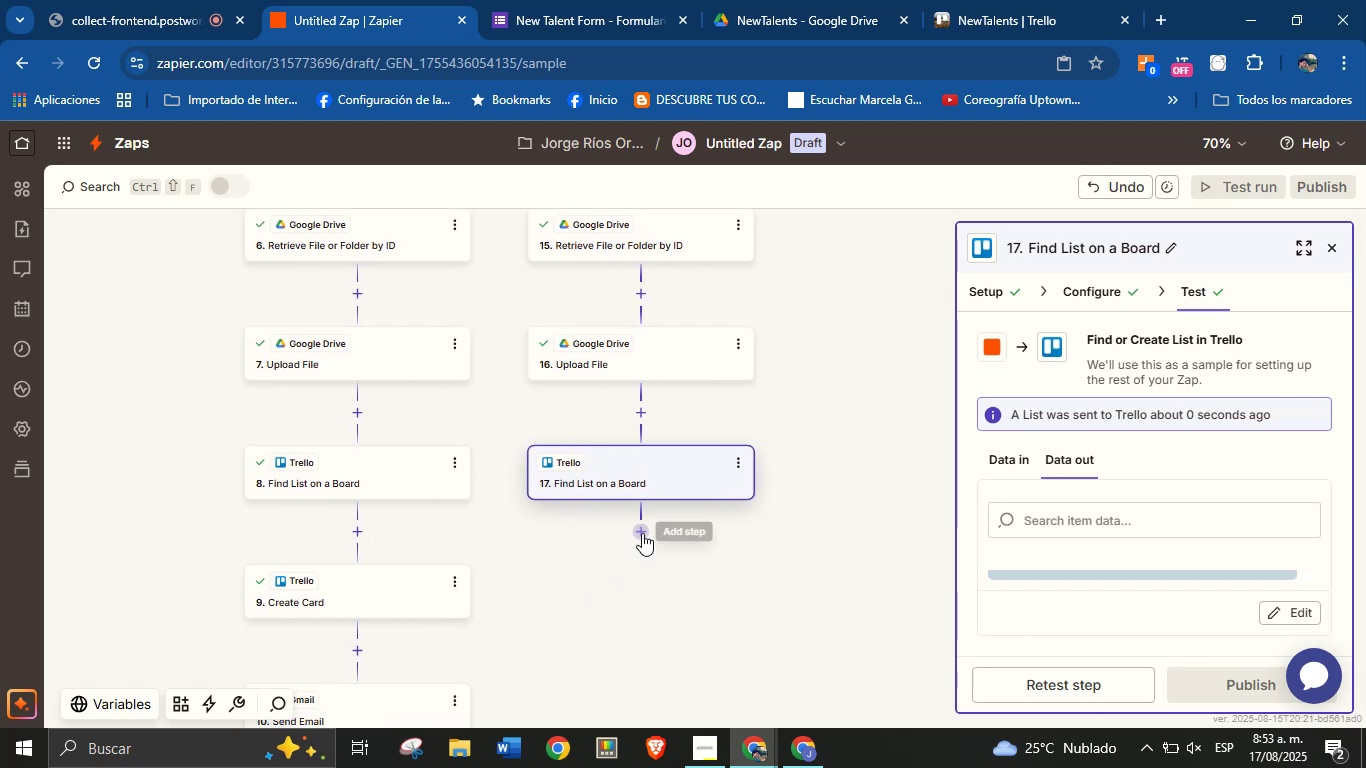 
left_click([643, 531])
 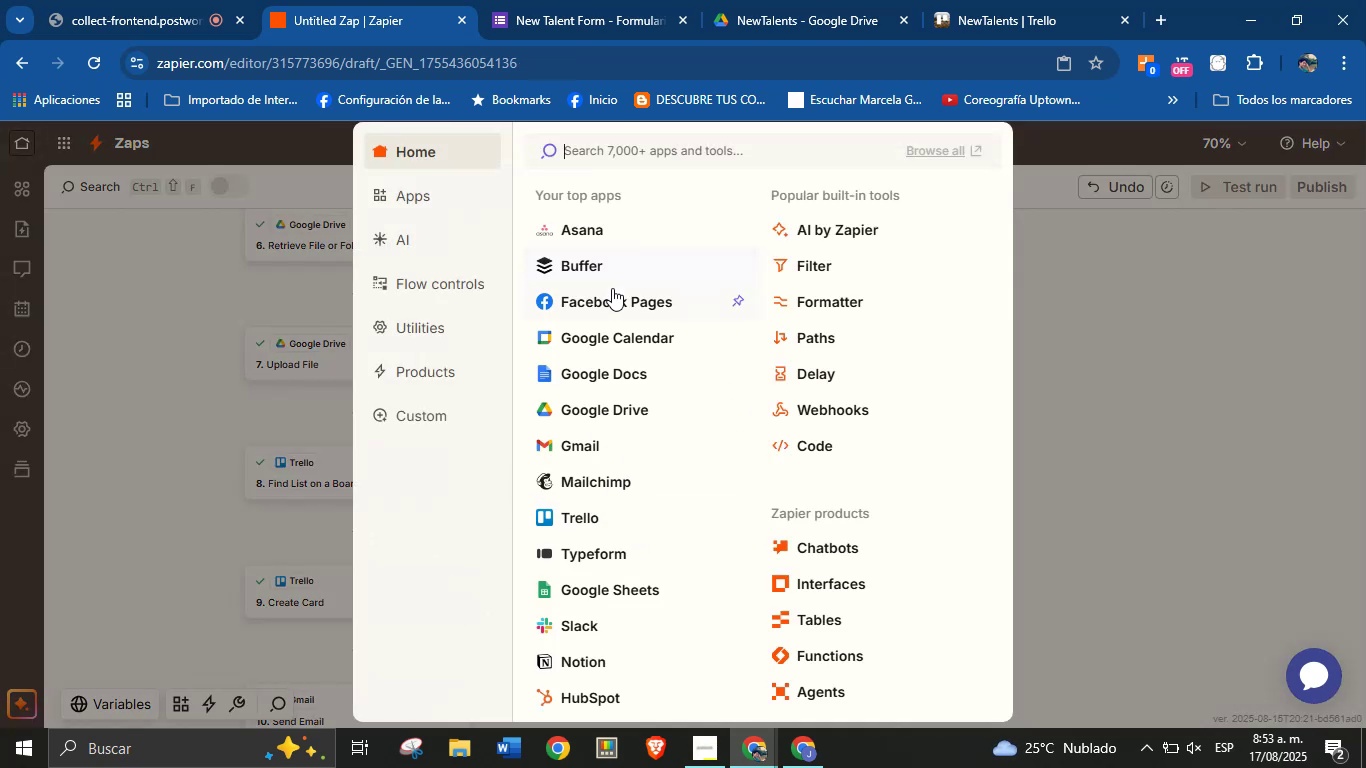 
left_click([585, 507])
 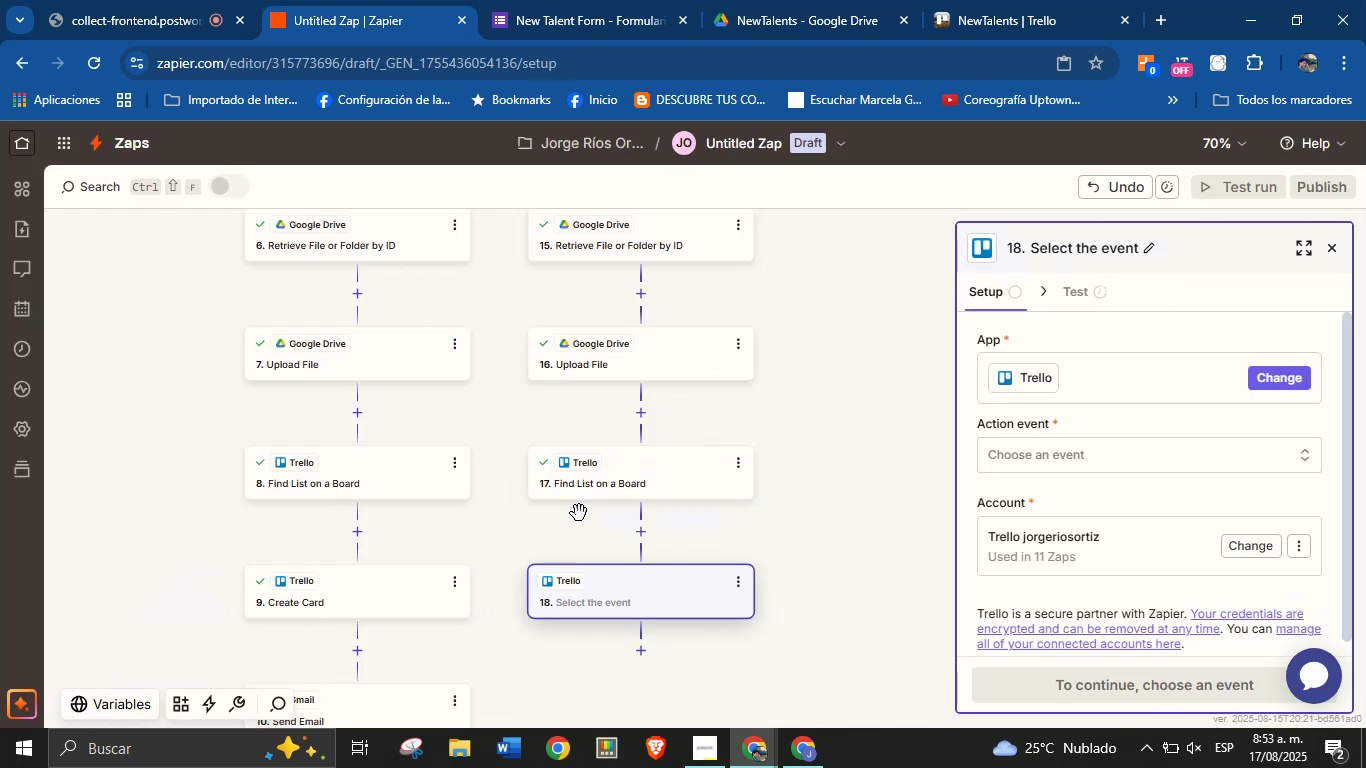 
wait(8.32)
 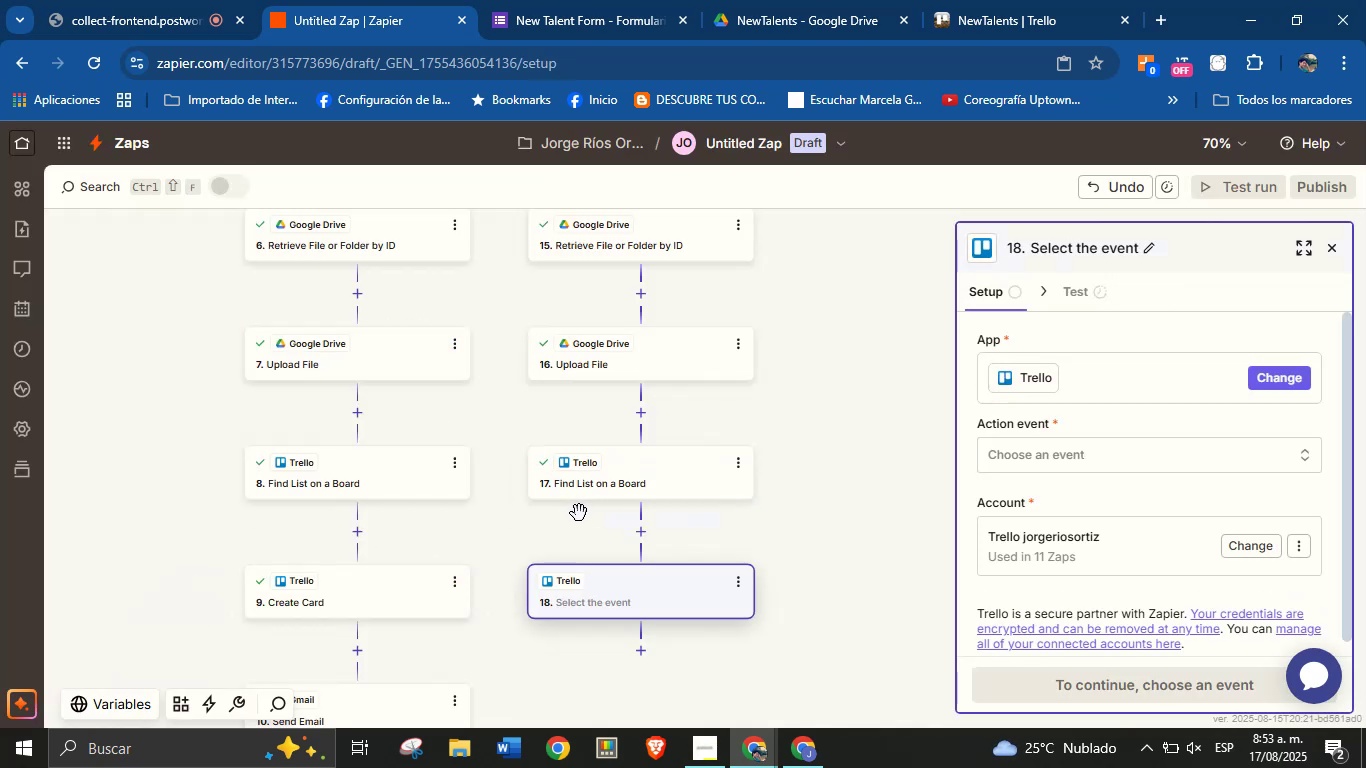 
left_click([1051, 461])
 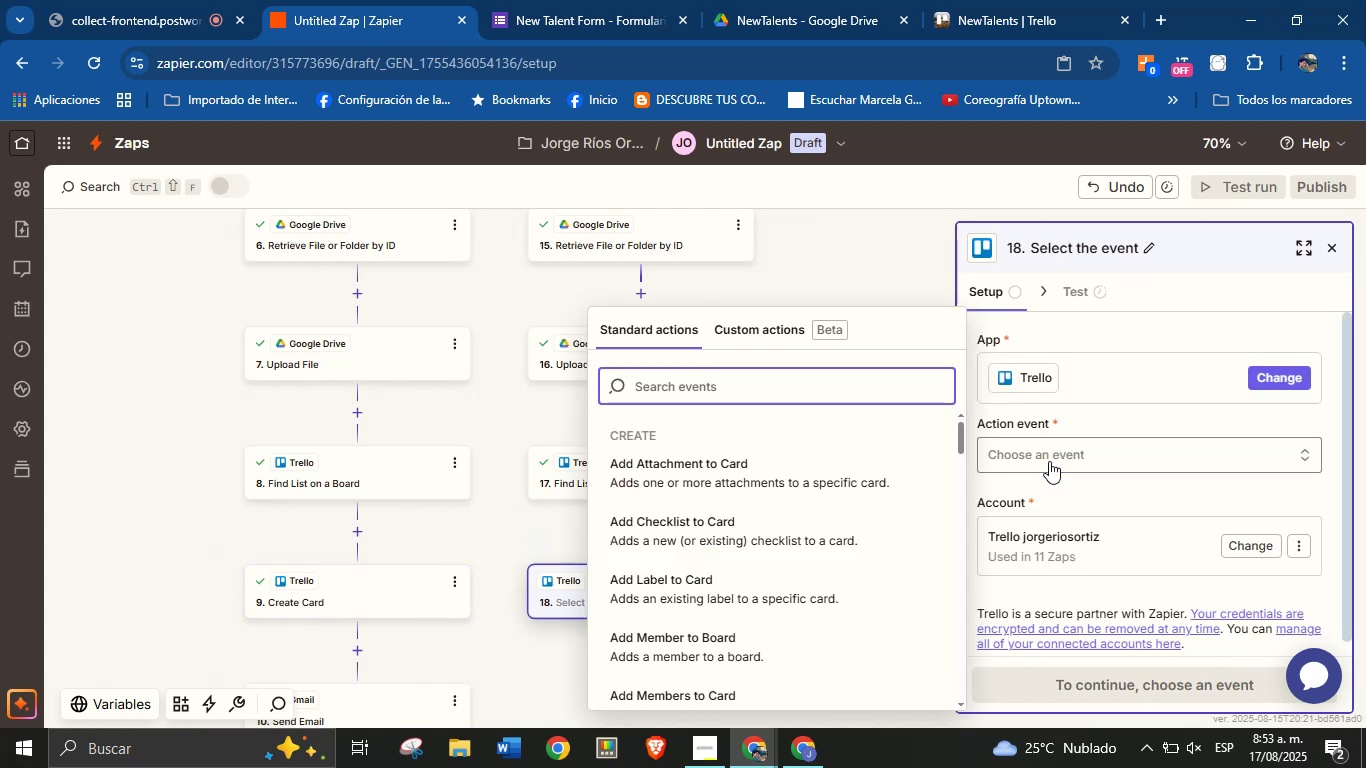 
type(card)
 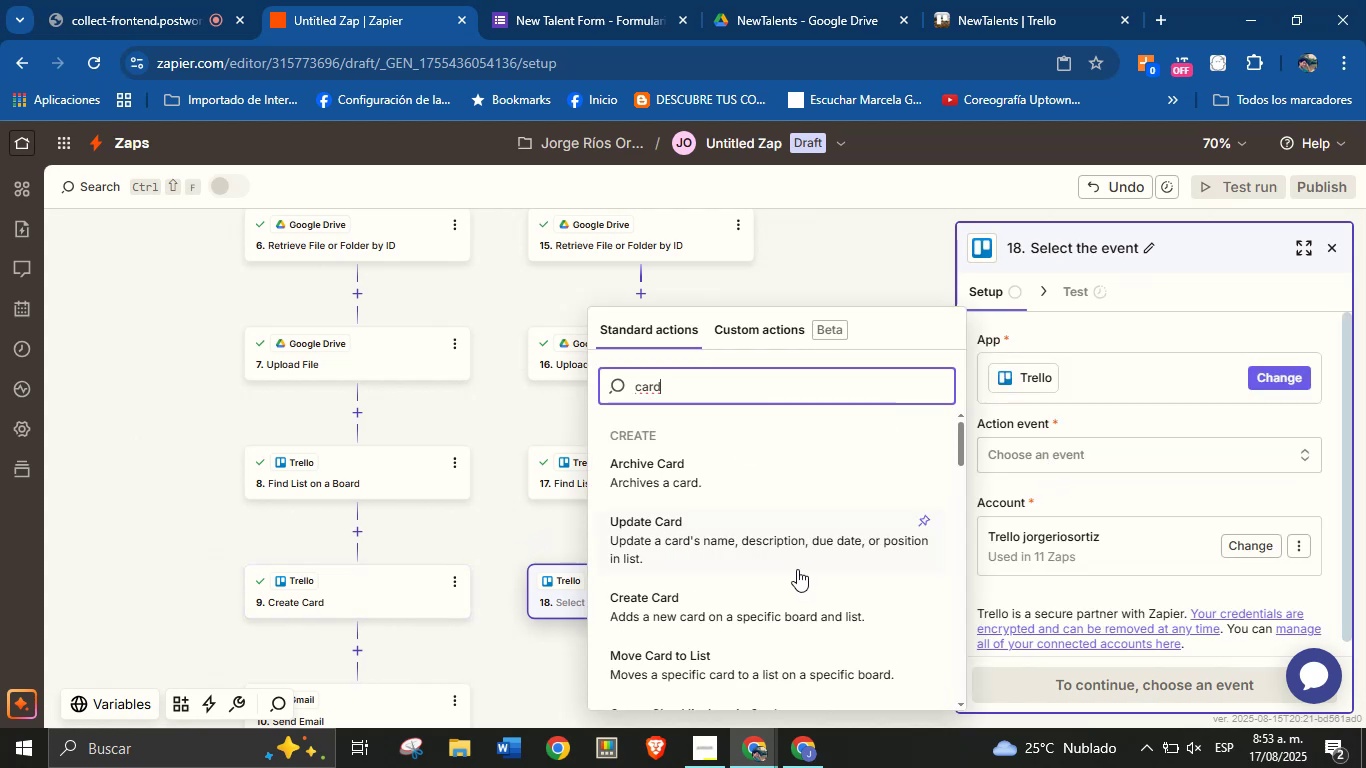 
left_click([718, 605])
 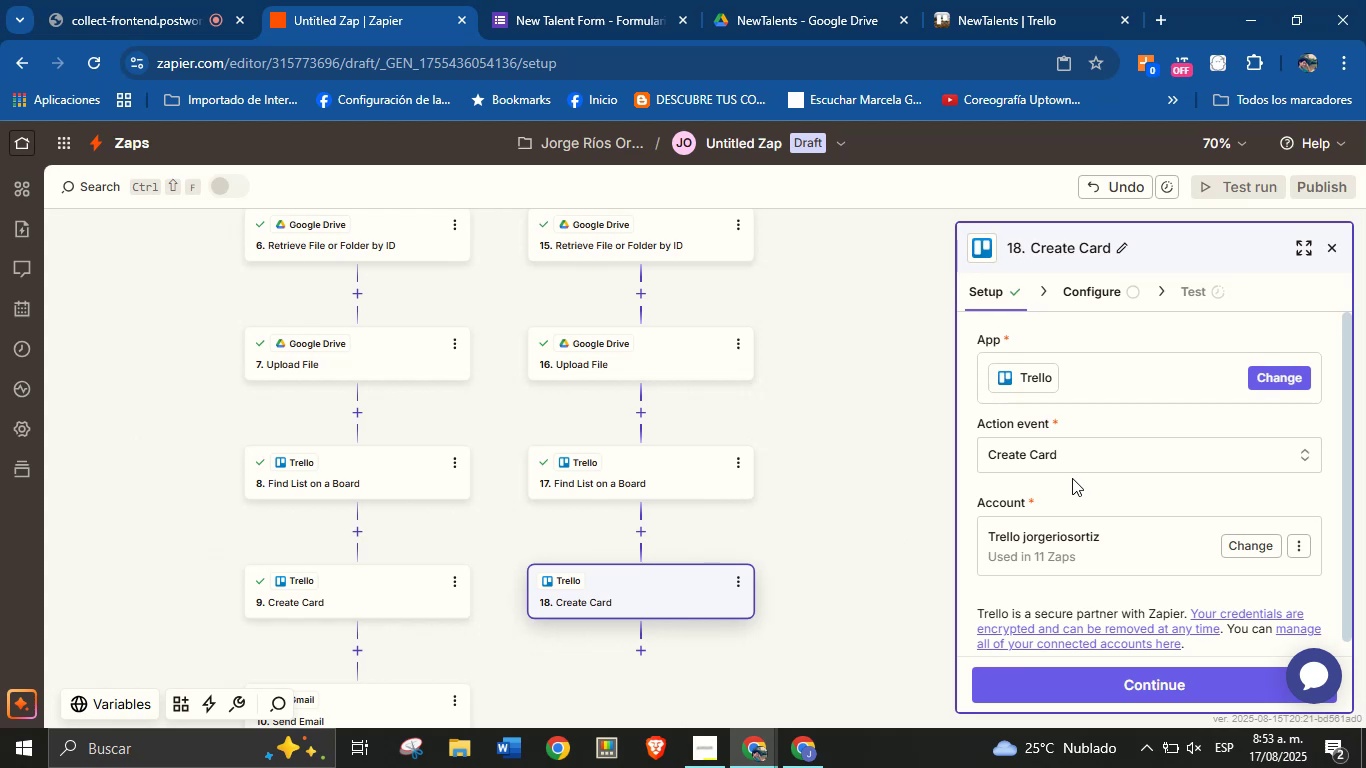 
scroll: coordinate [1072, 486], scroll_direction: down, amount: 2.0
 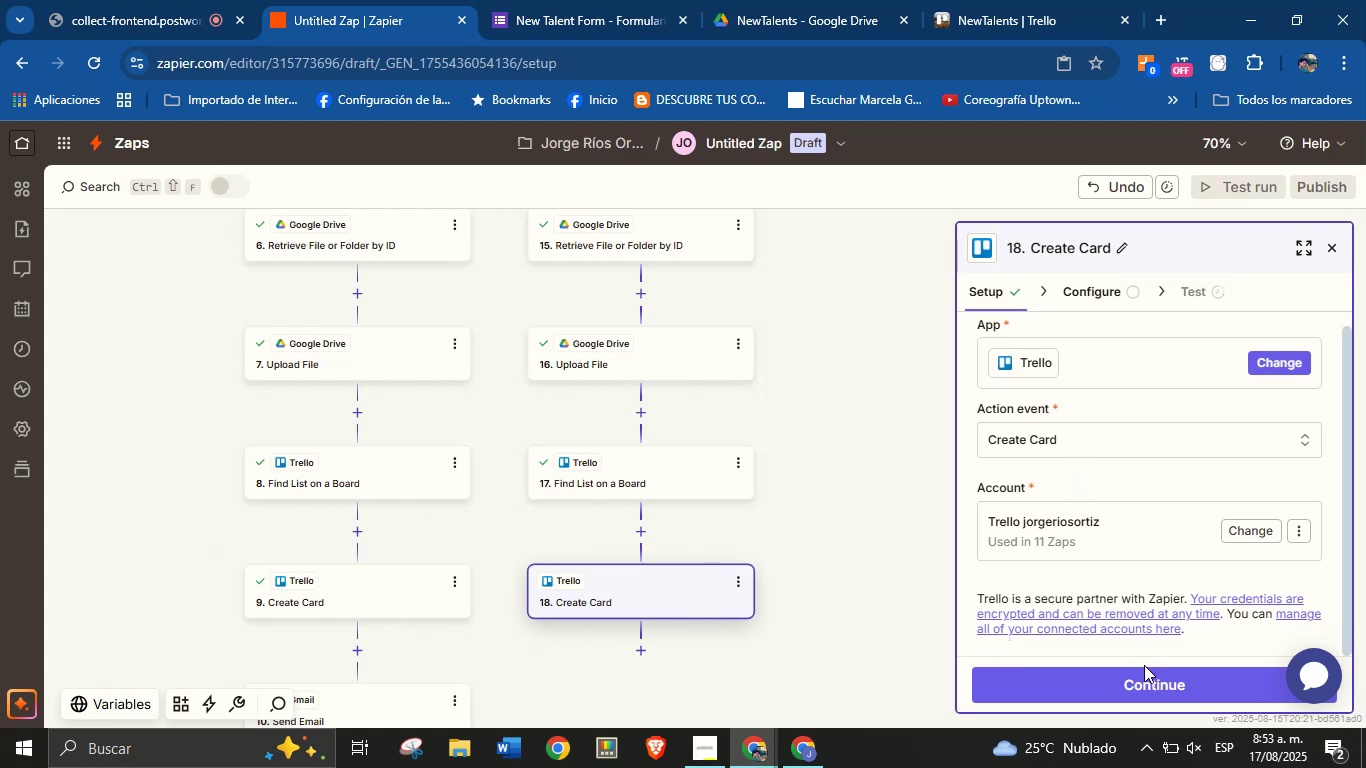 
left_click([1145, 670])
 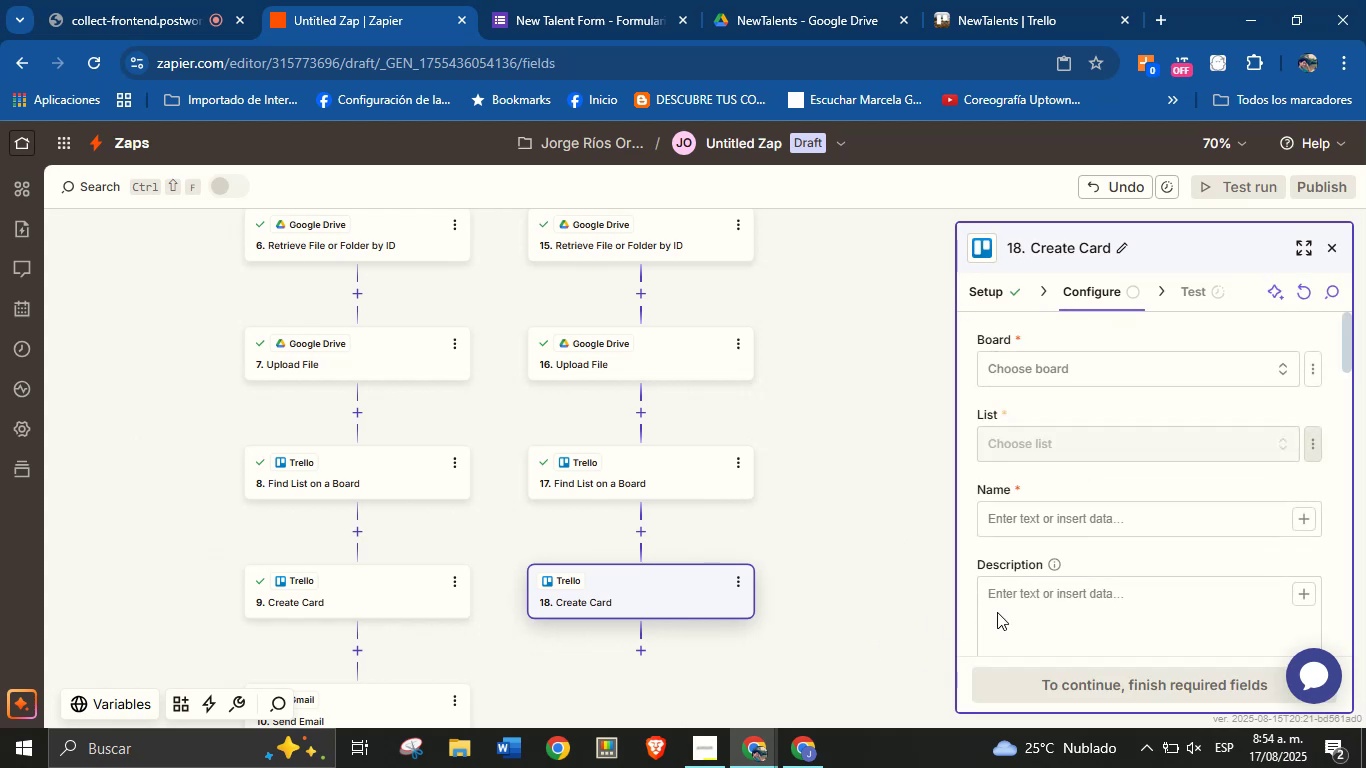 
left_click([1071, 368])
 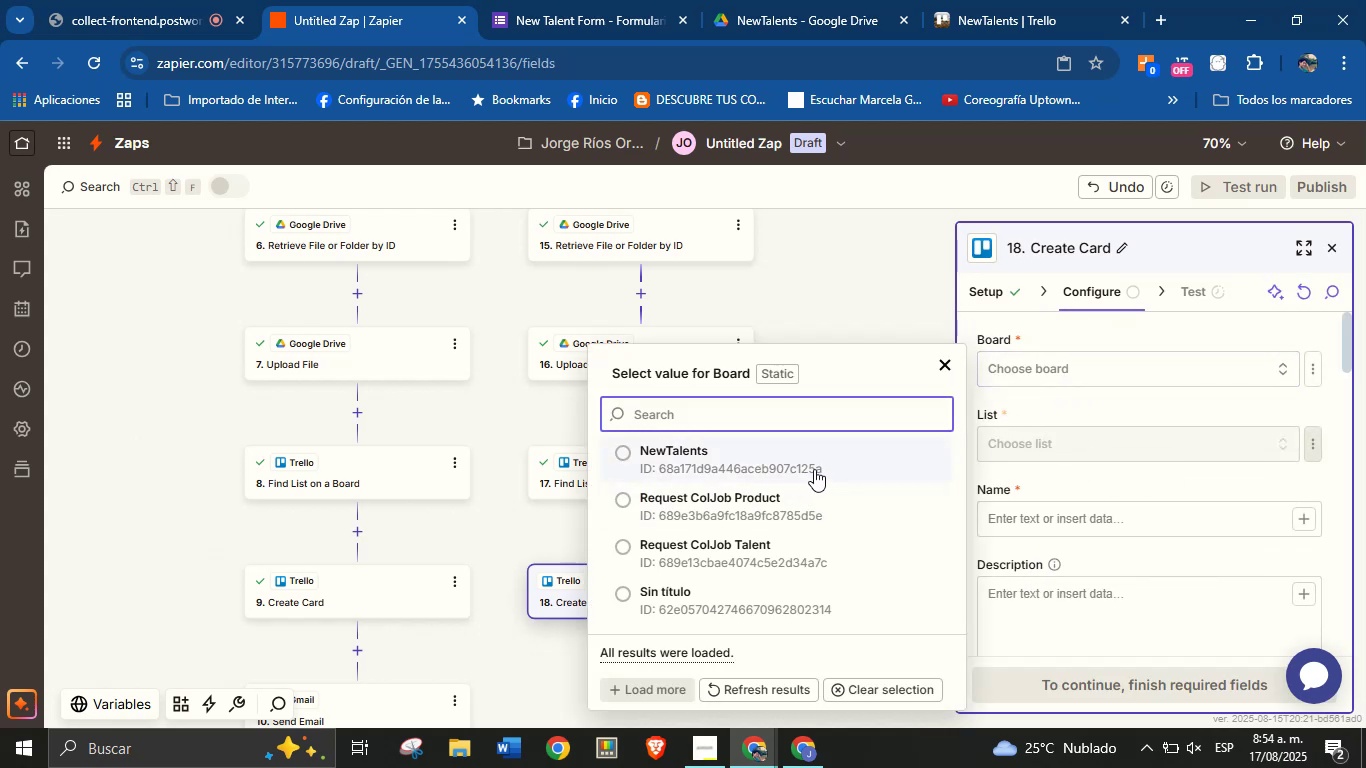 
left_click([814, 469])
 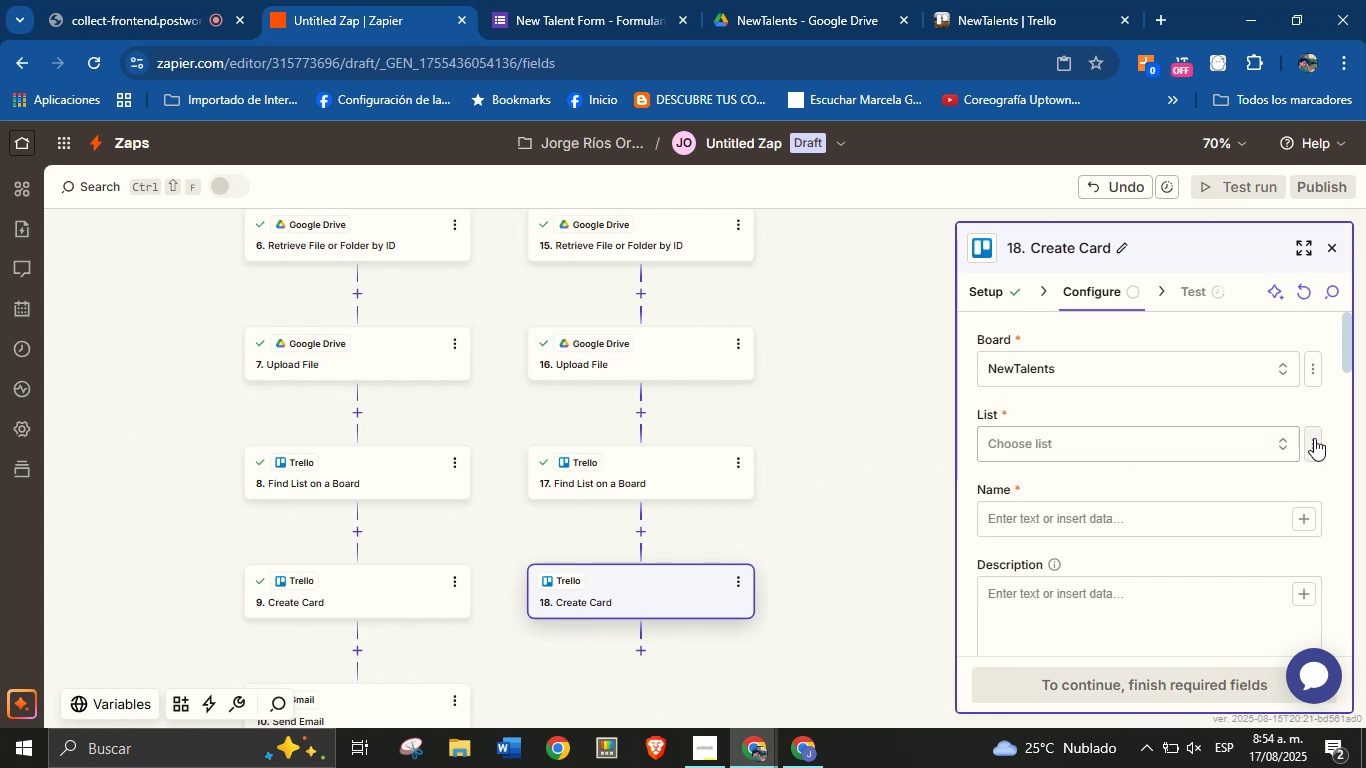 
left_click([1315, 438])
 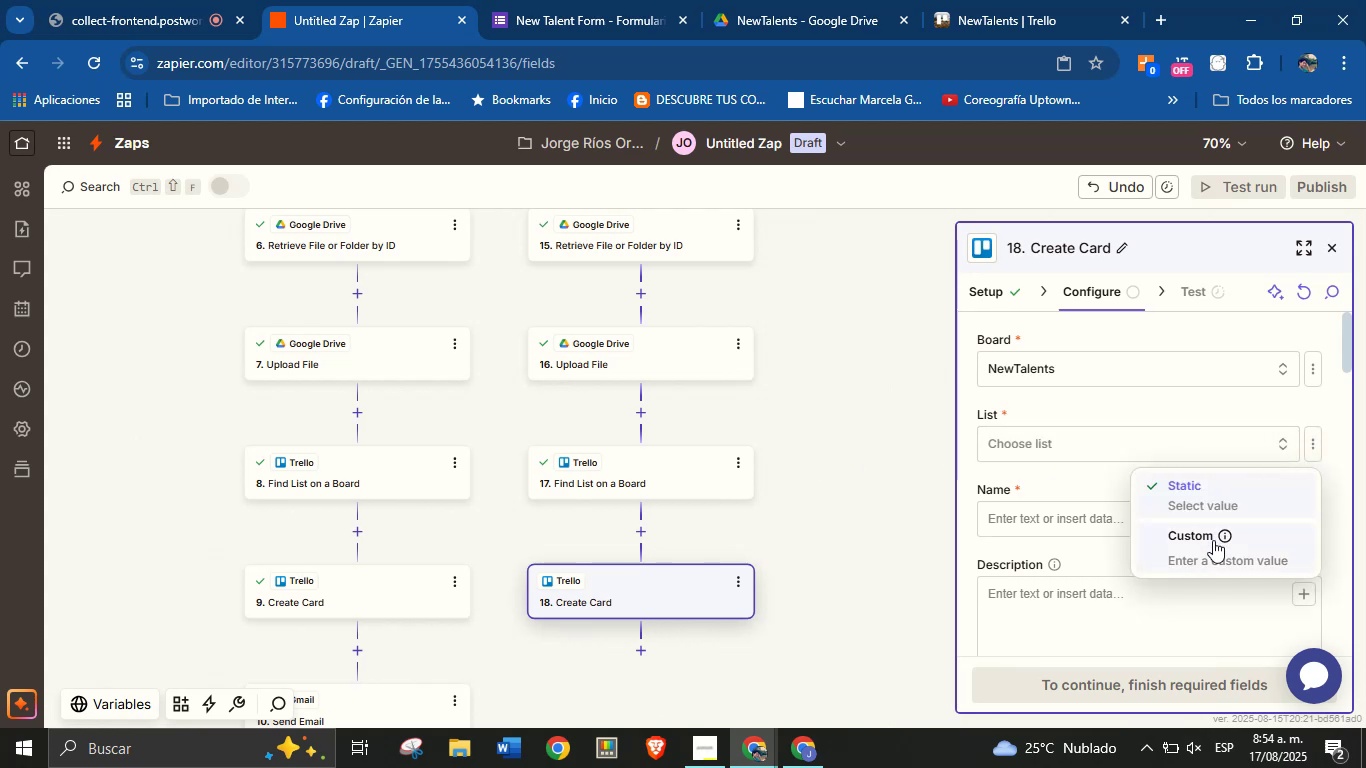 
left_click([1195, 543])
 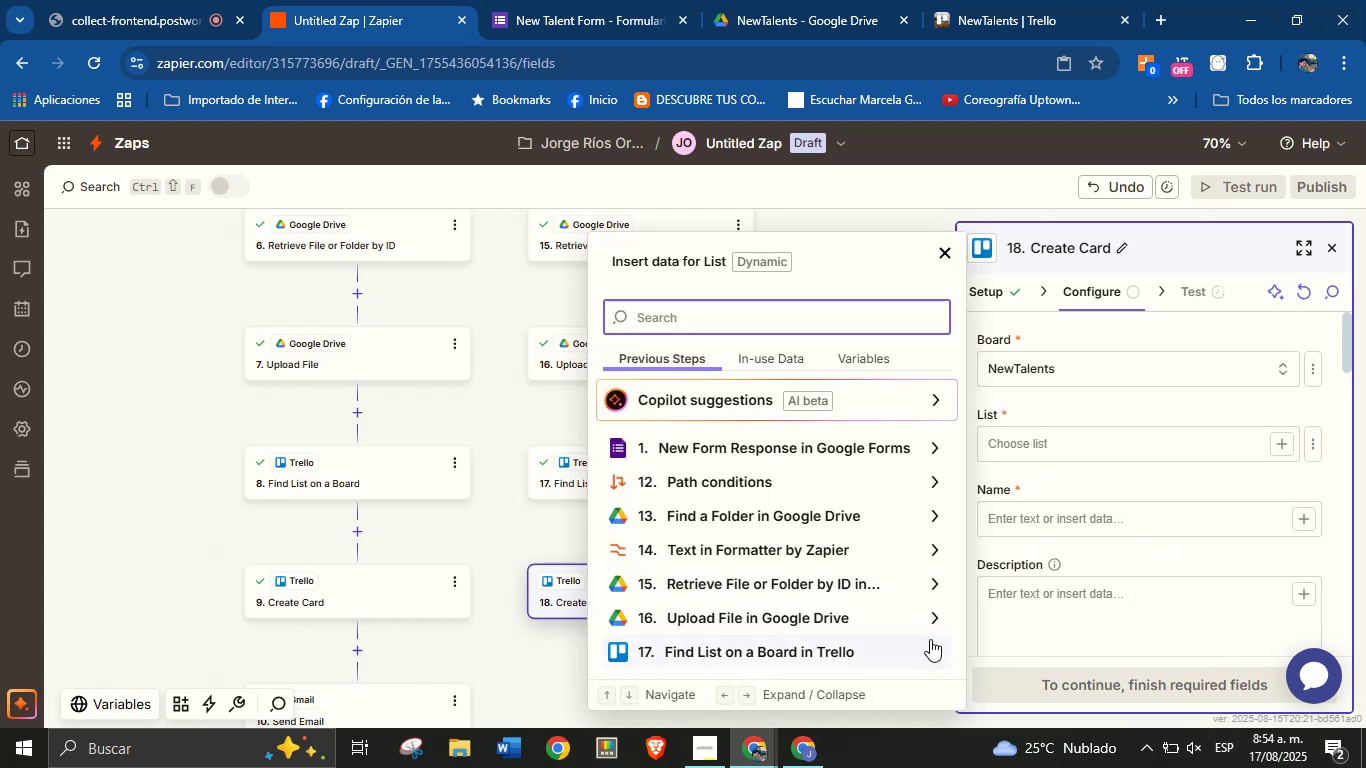 
left_click([936, 650])
 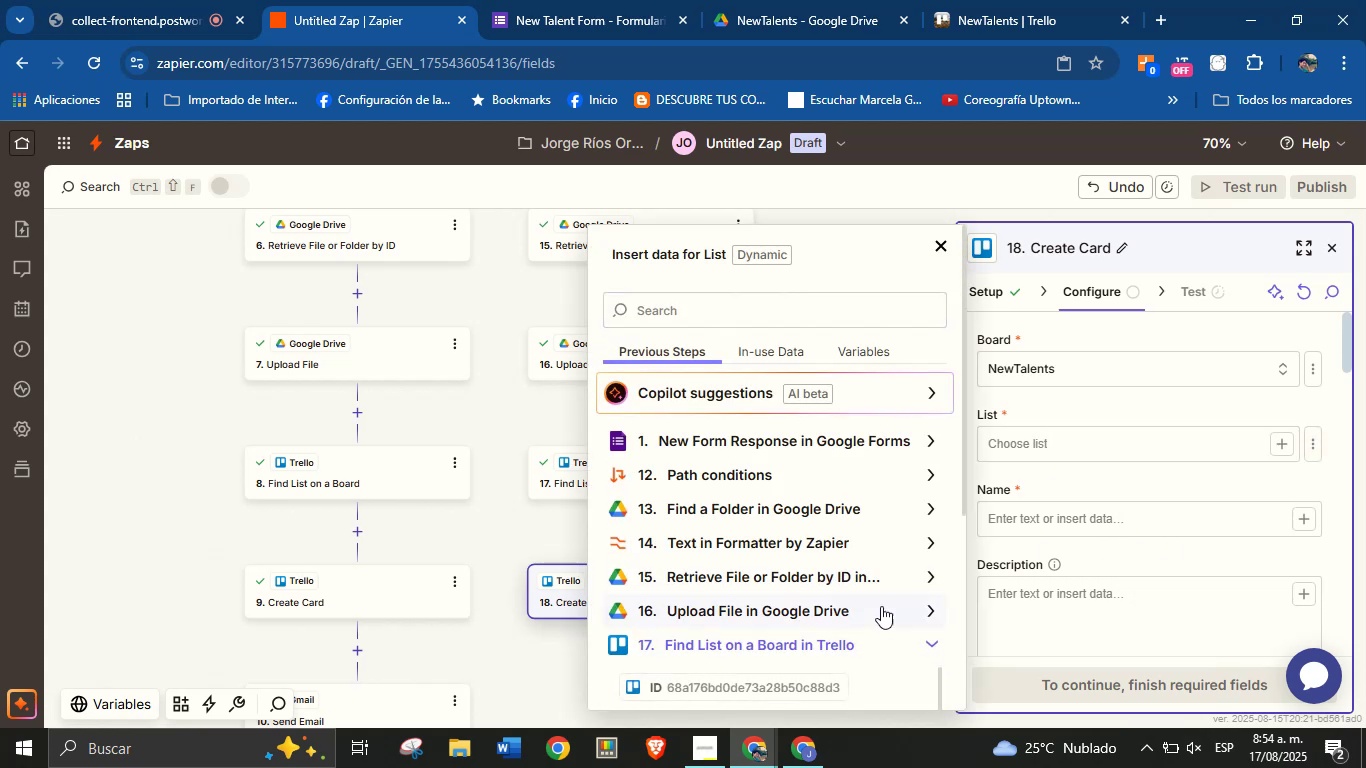 
scroll: coordinate [816, 579], scroll_direction: down, amount: 2.0
 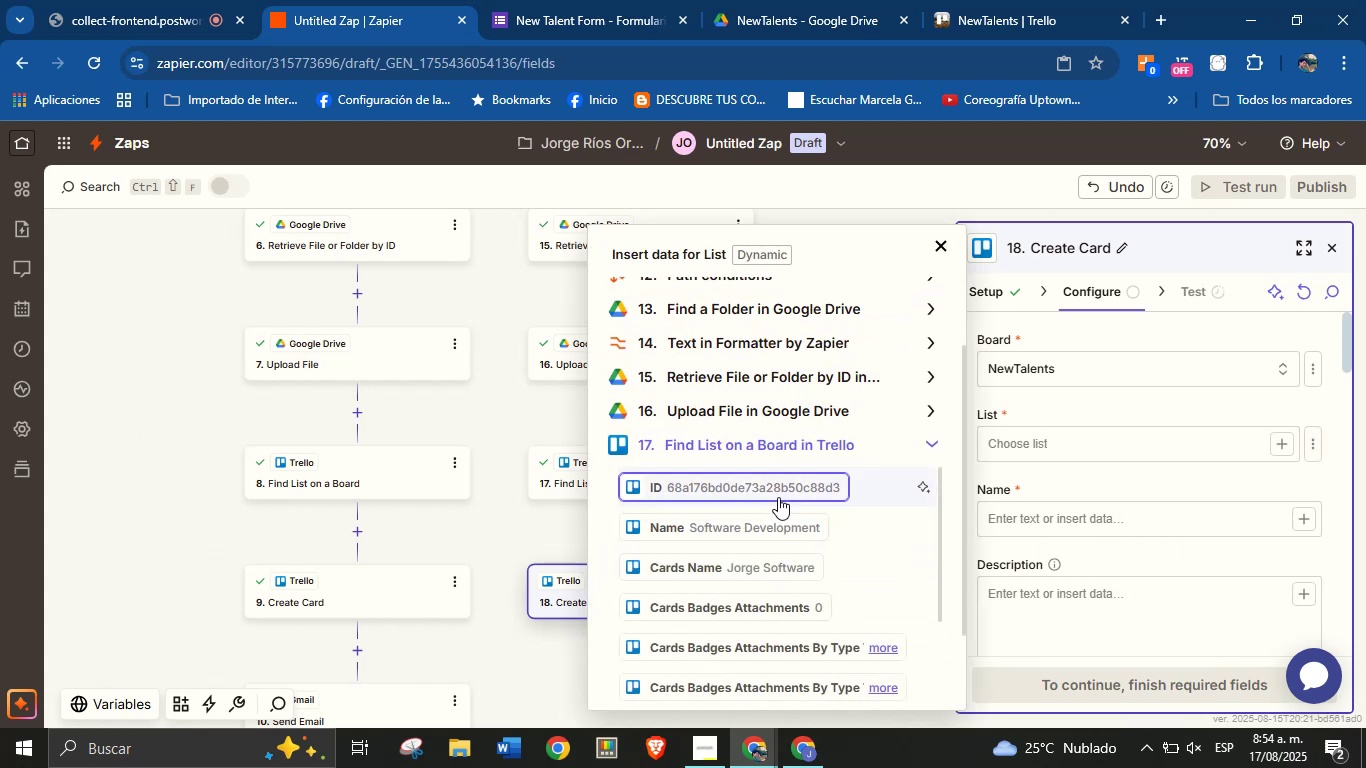 
left_click([778, 497])
 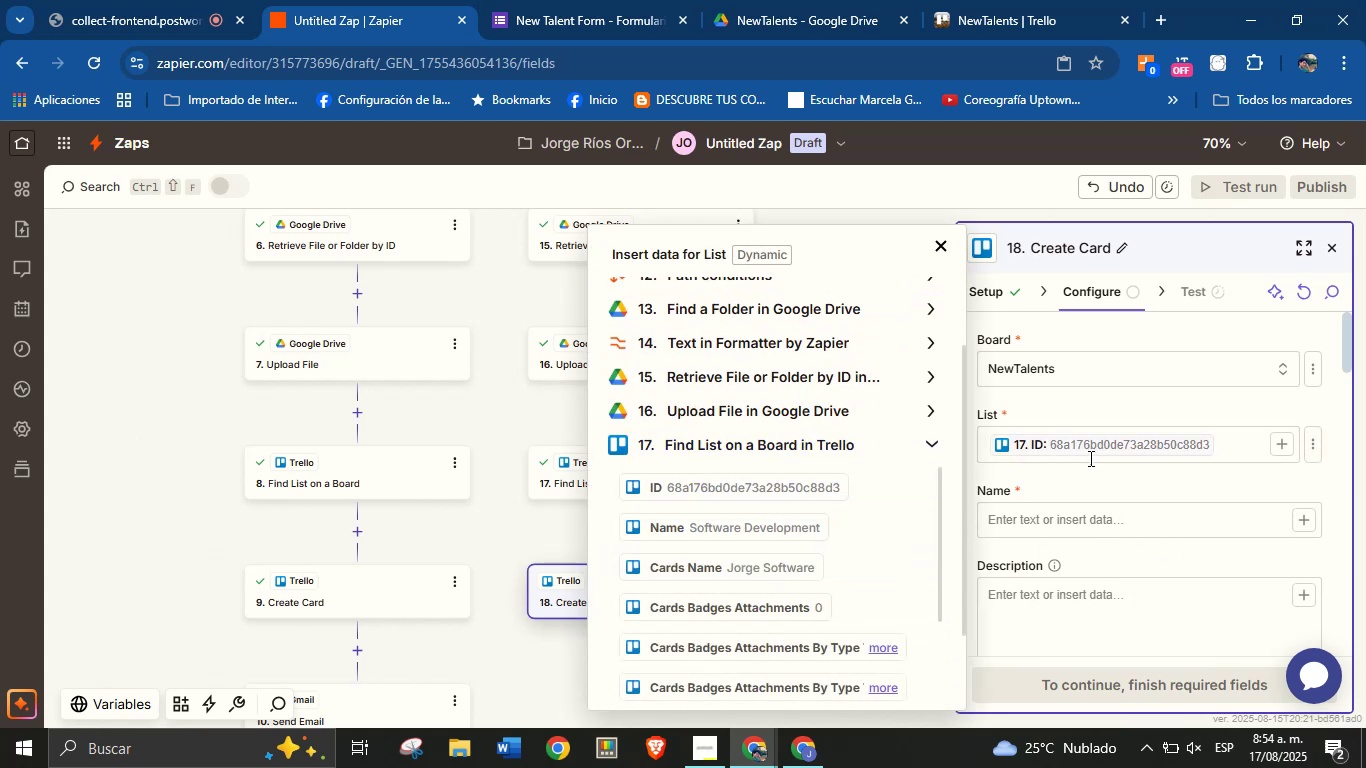 
left_click([1092, 470])
 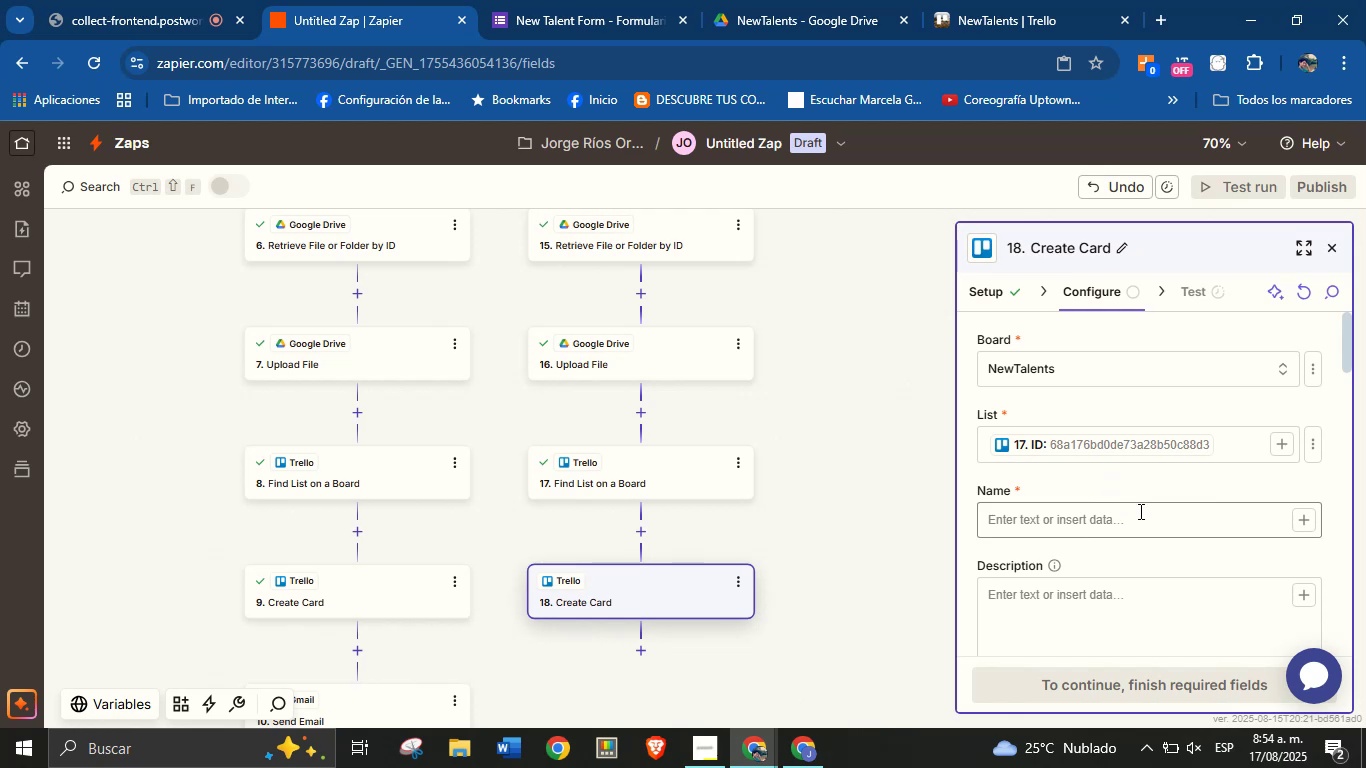 
left_click([1302, 520])
 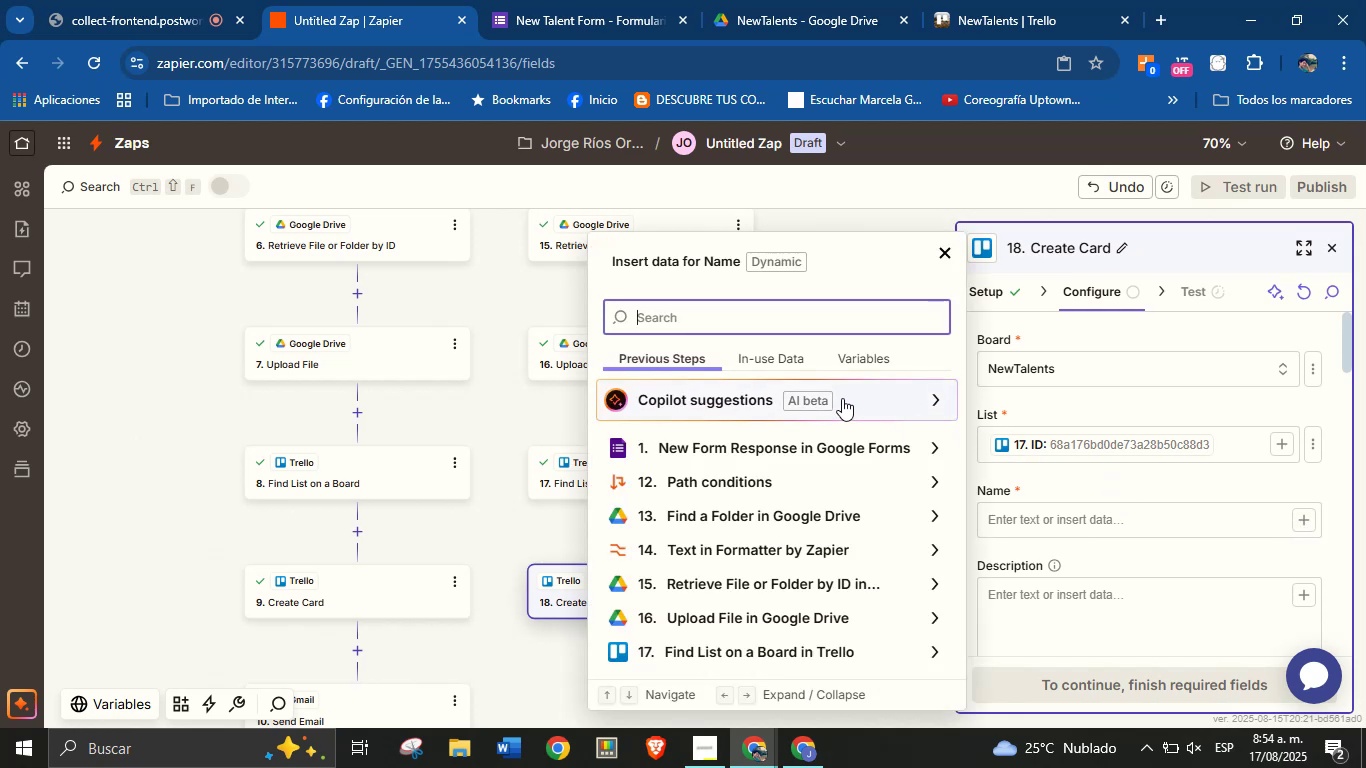 
wait(8.83)
 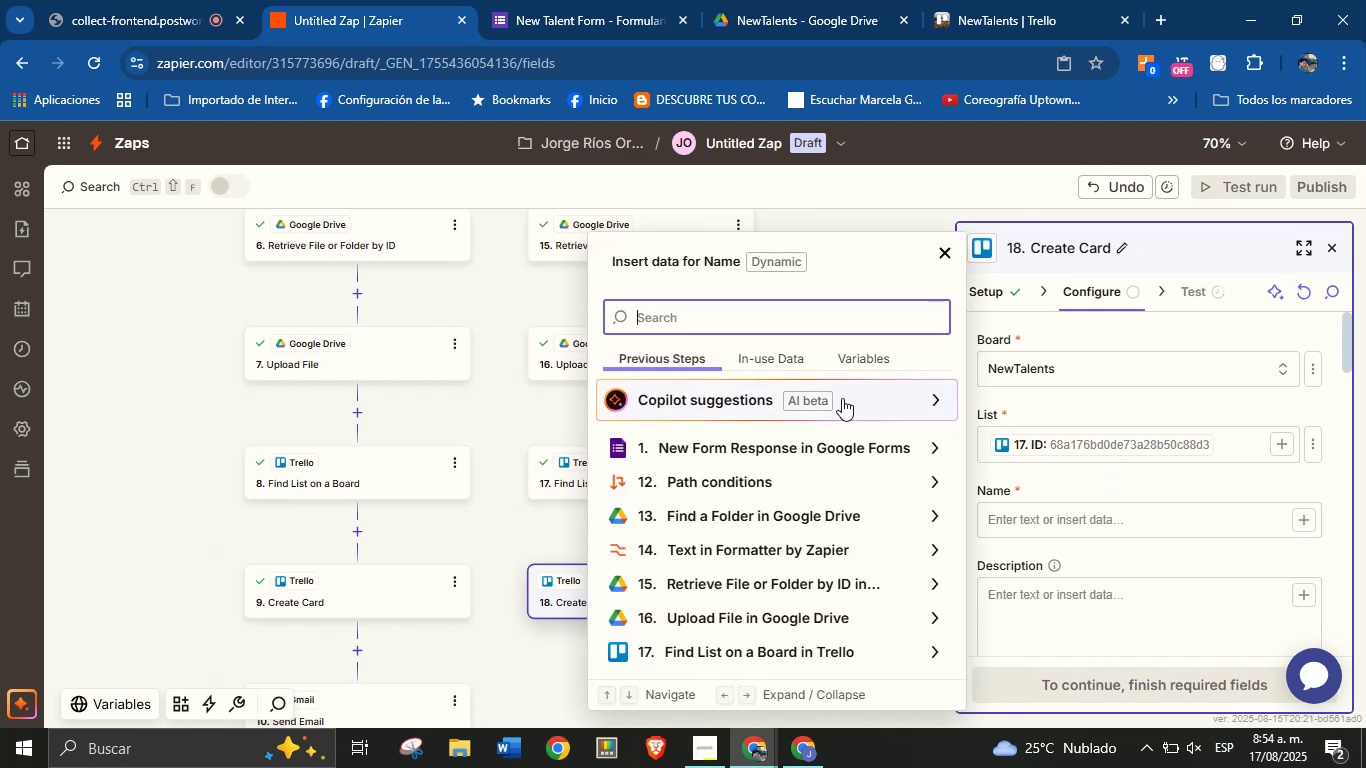 
type(name)
 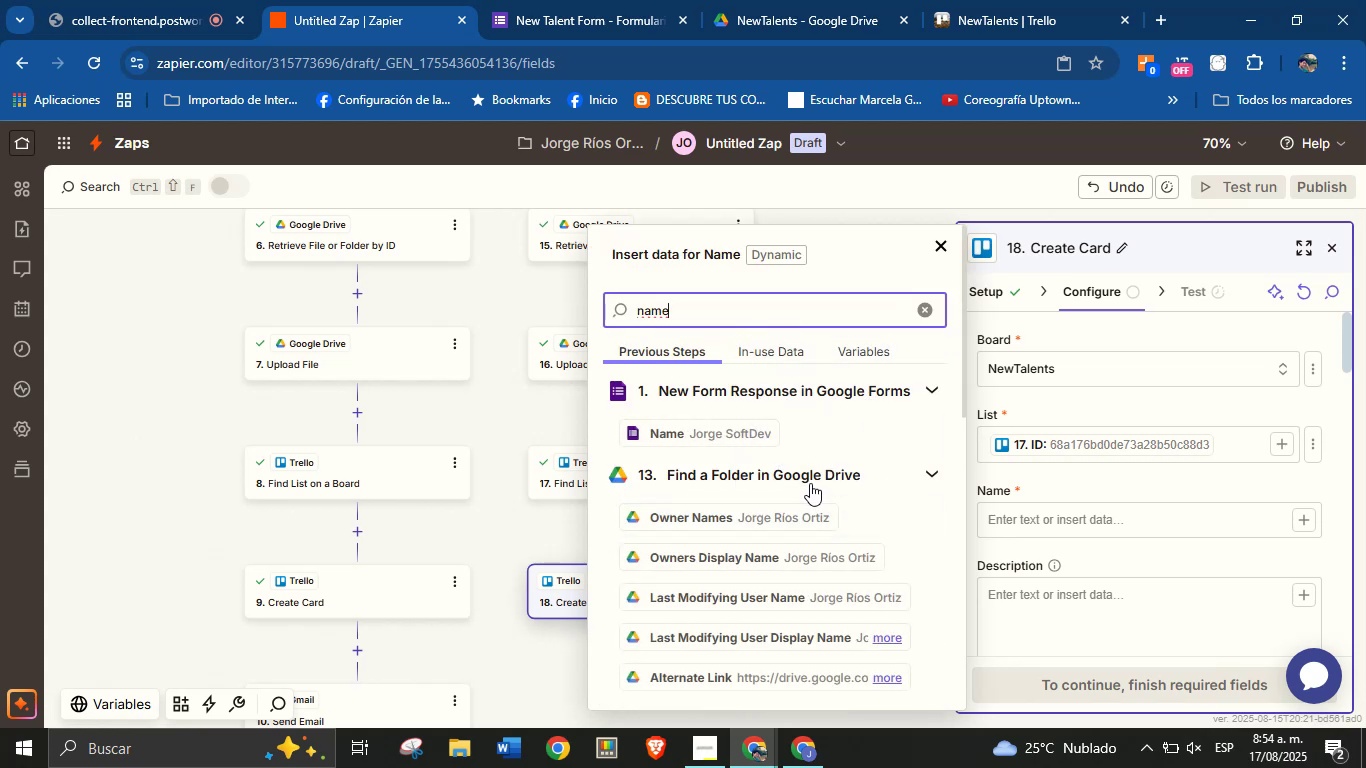 
wait(5.03)
 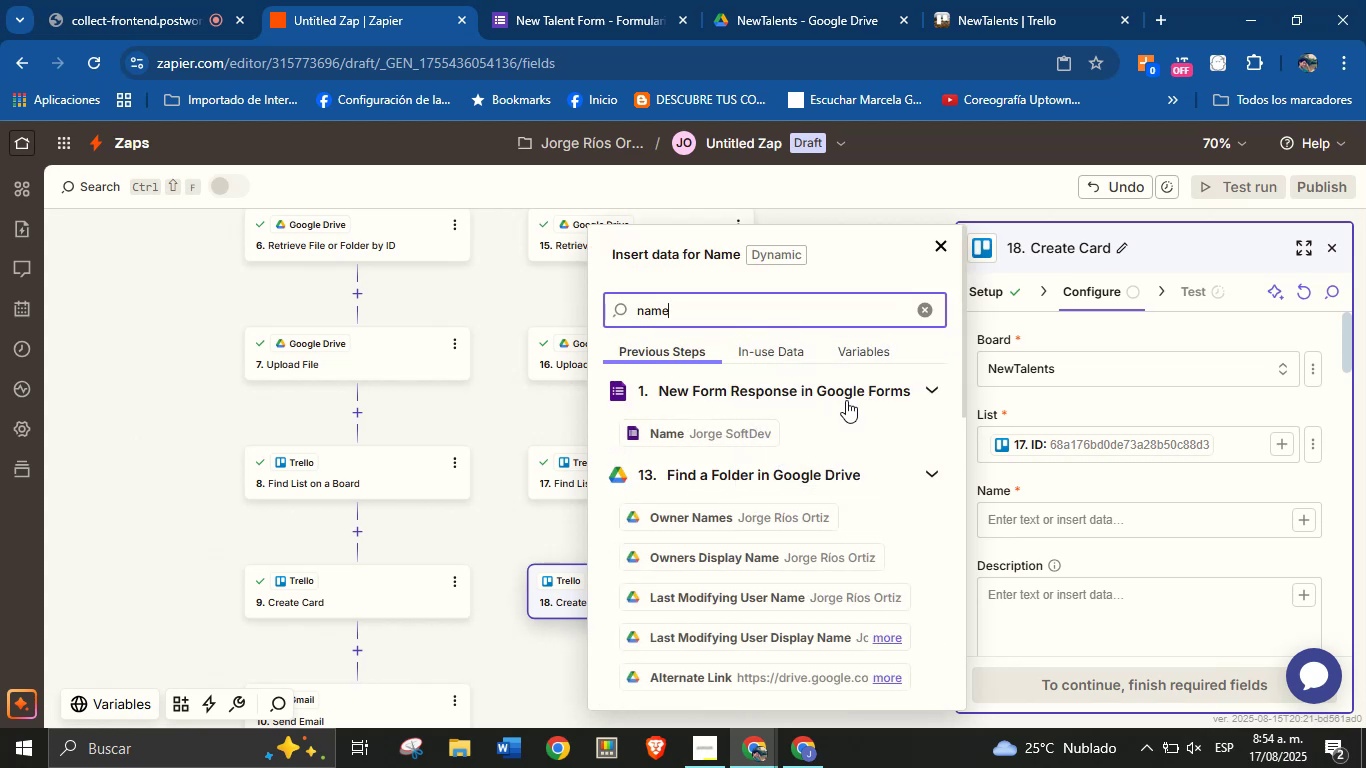 
left_click([735, 439])
 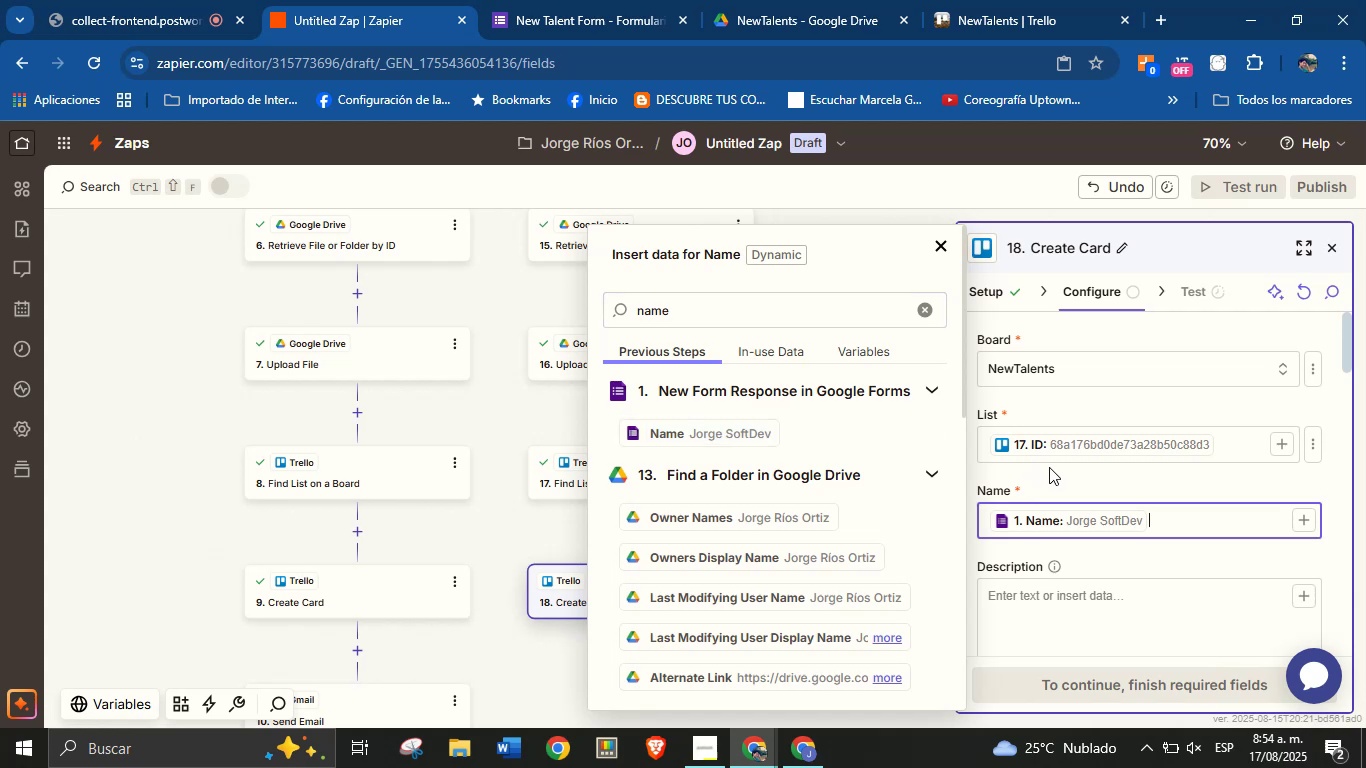 
left_click([1068, 474])
 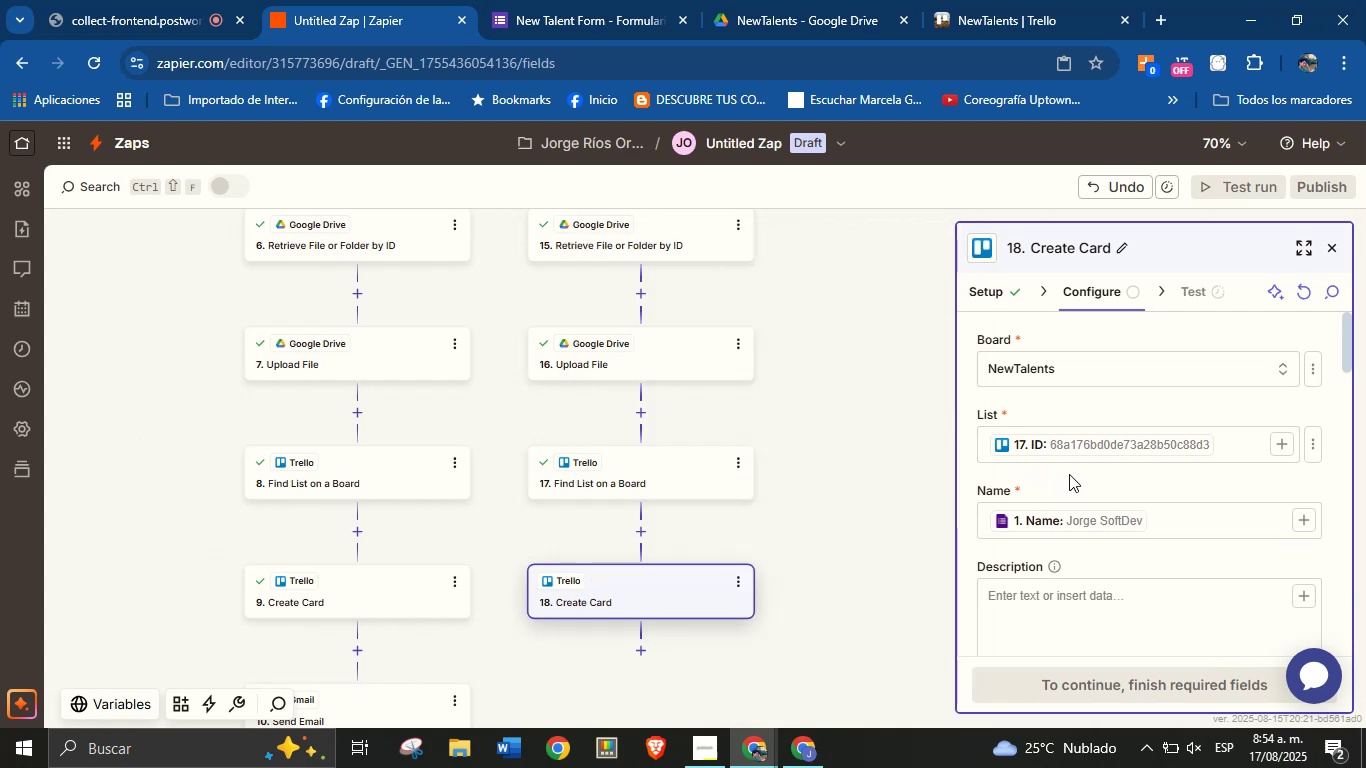 
scroll: coordinate [1070, 479], scroll_direction: down, amount: 1.0
 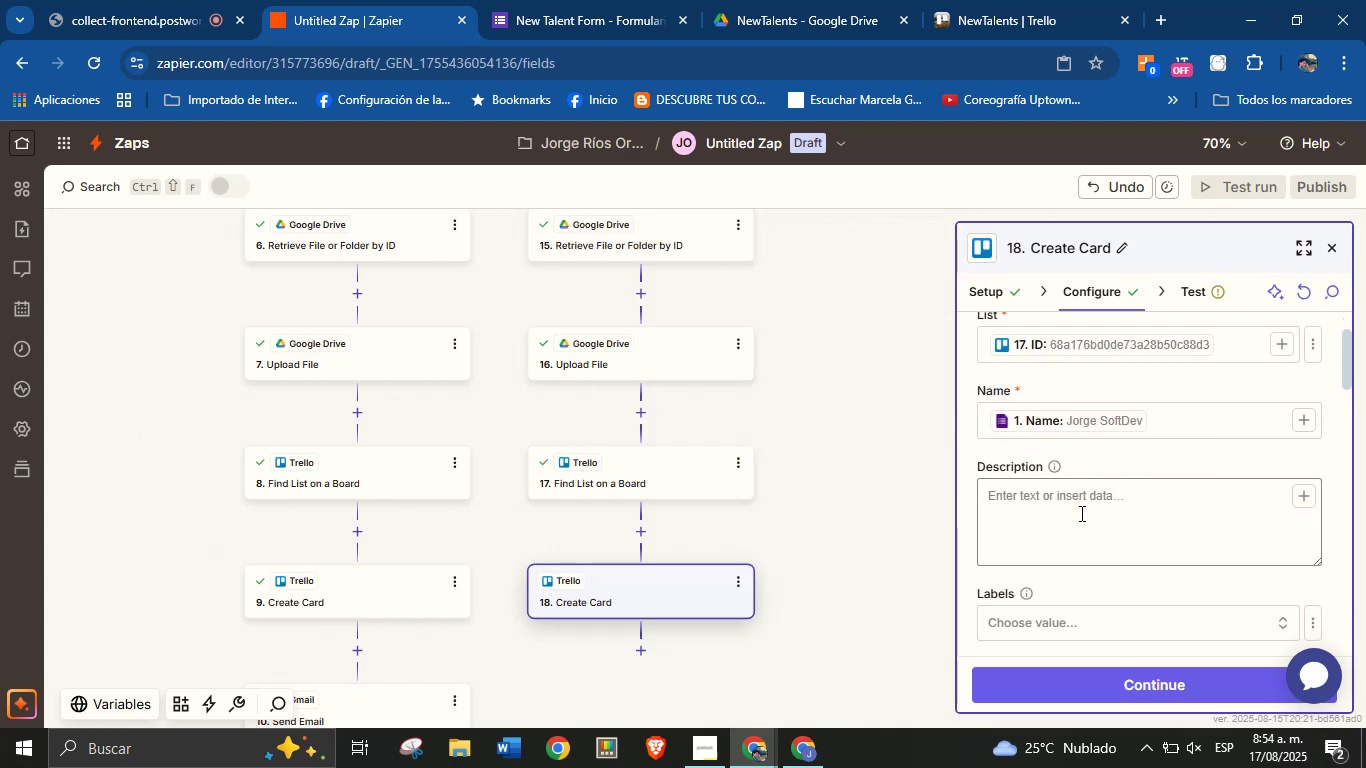 
left_click([1080, 513])
 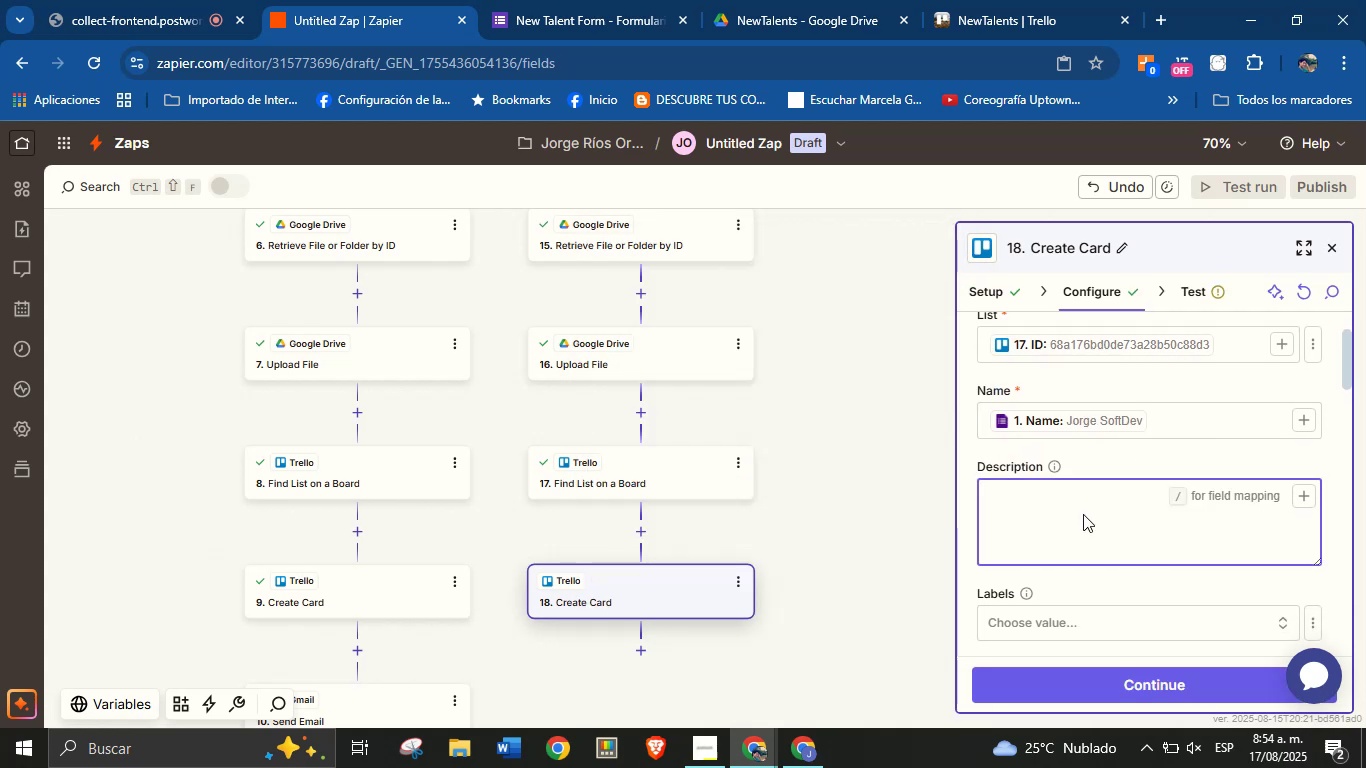 
type(New talent registered.)
 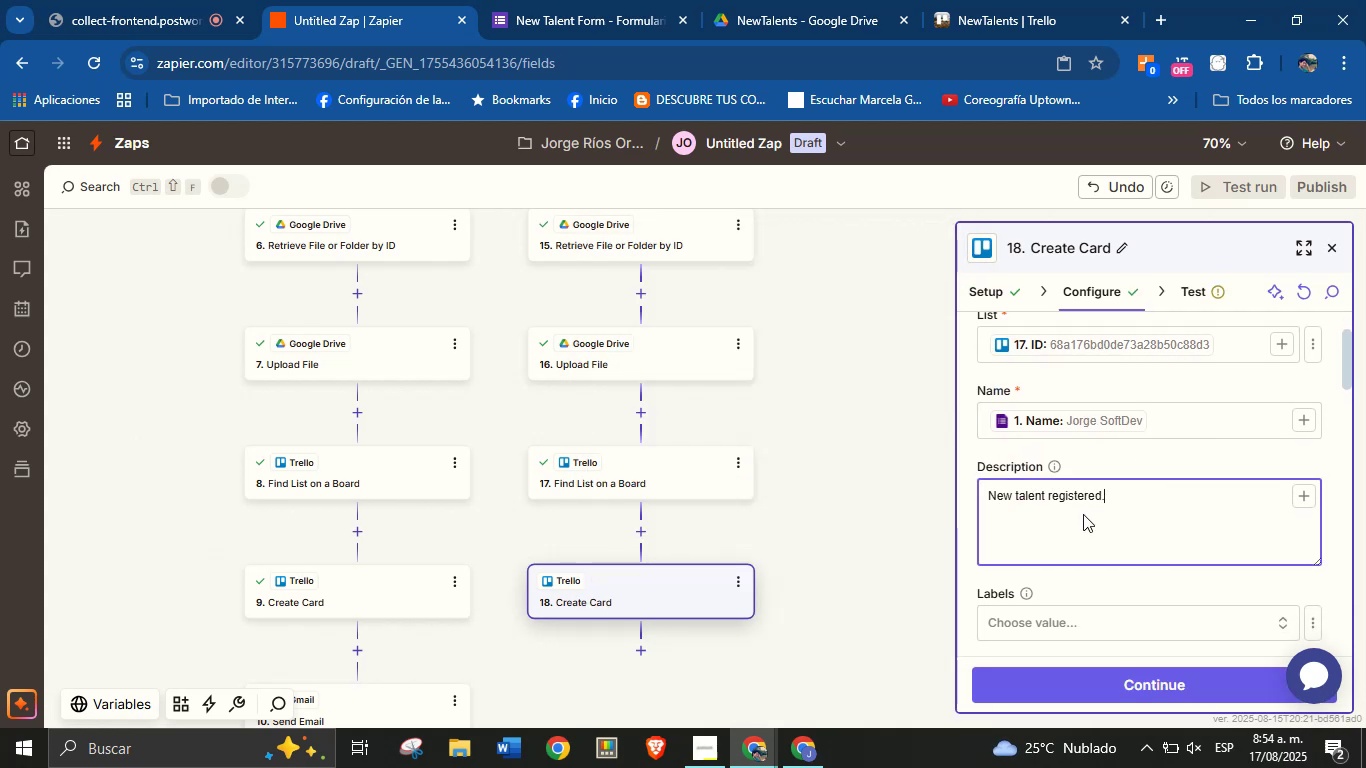 
key(Enter)
 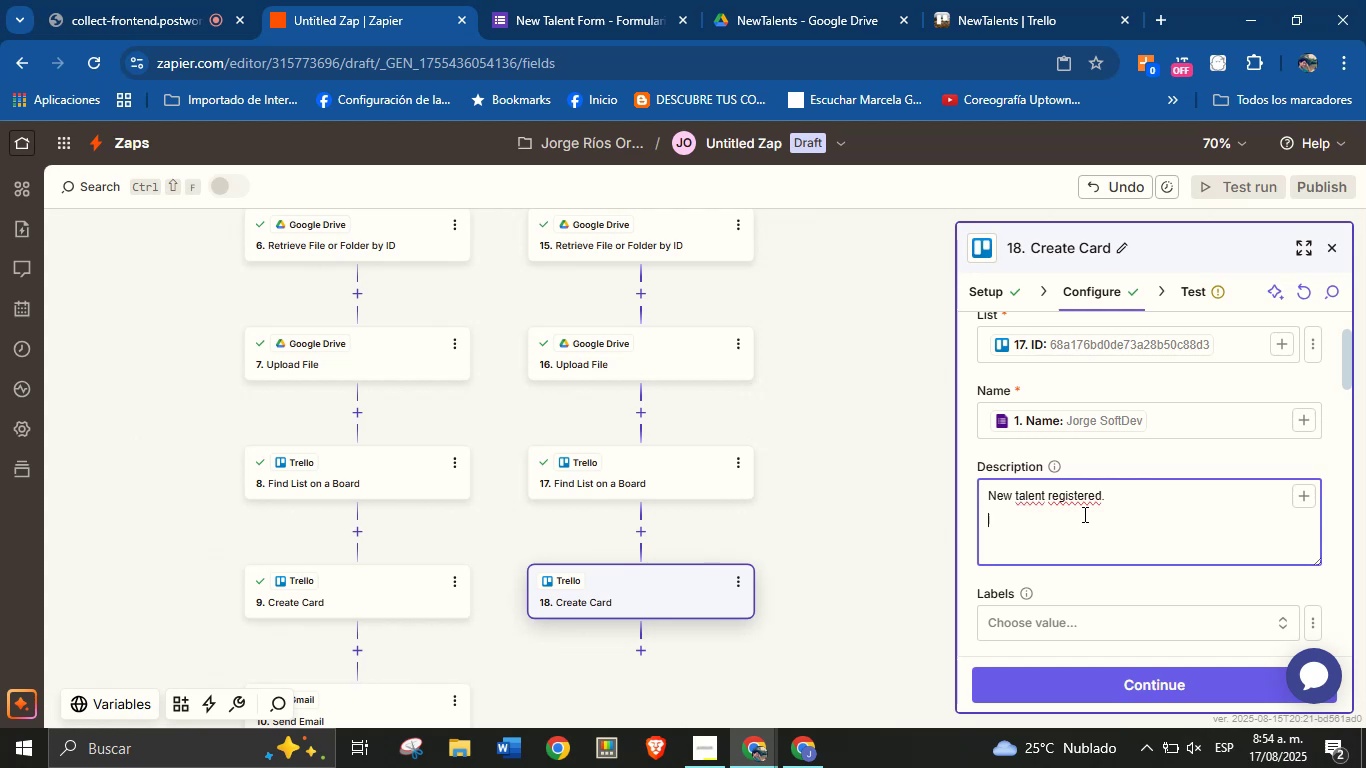 
key(CapsLock)
 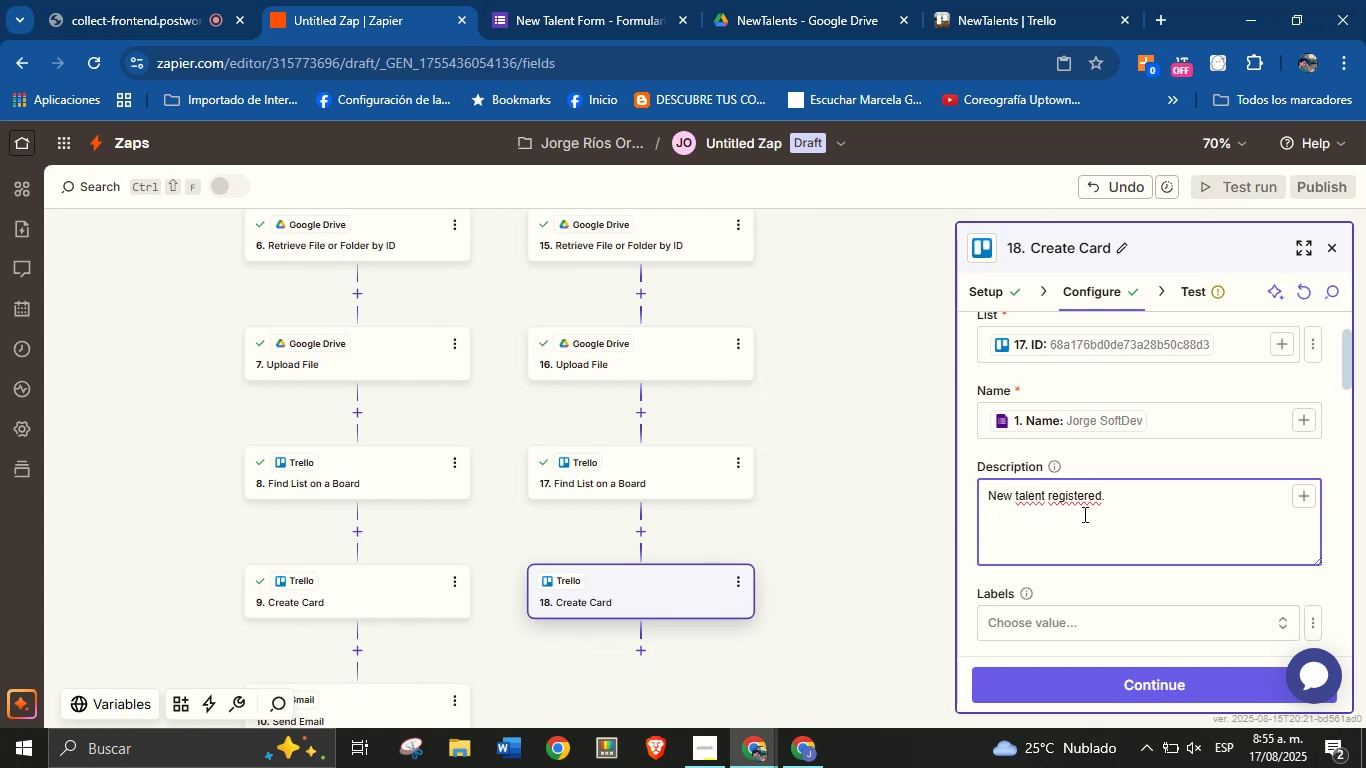 
wait(52.45)
 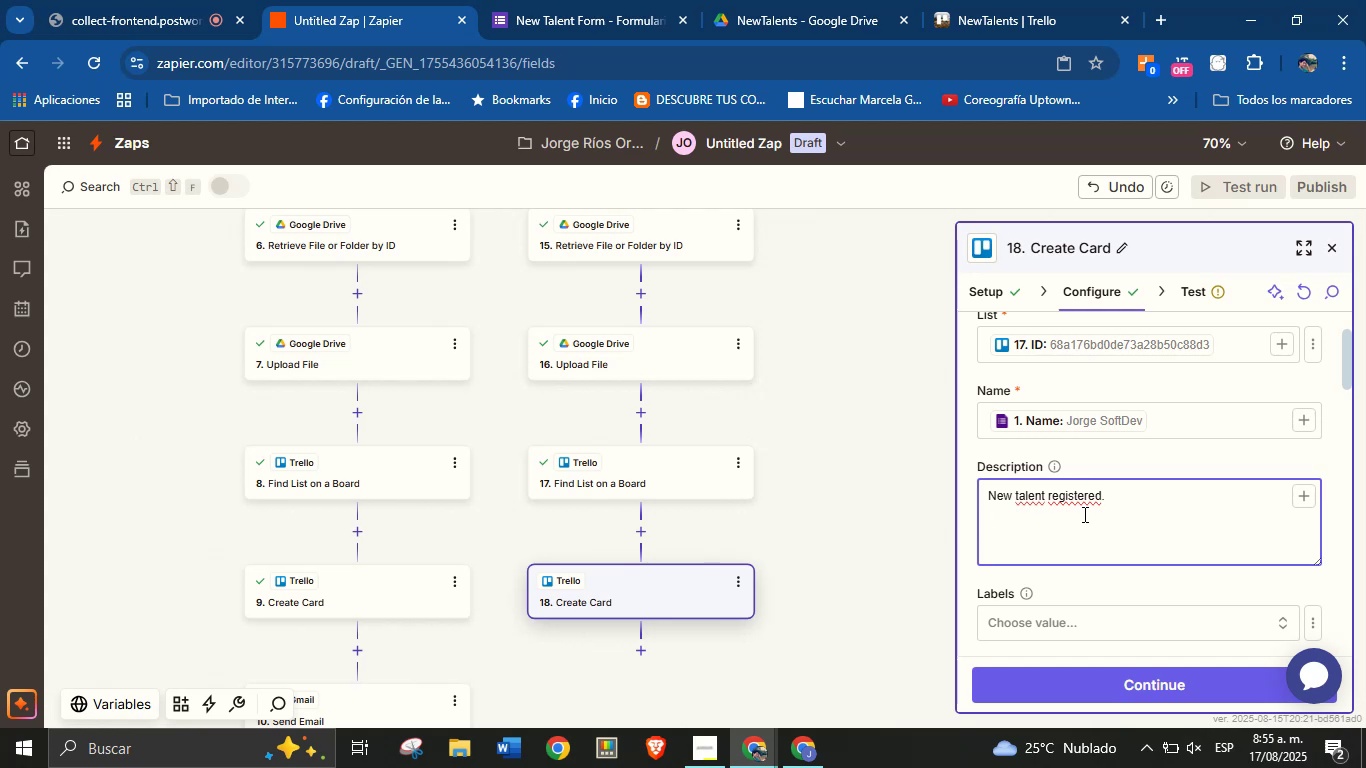 
key(V)
 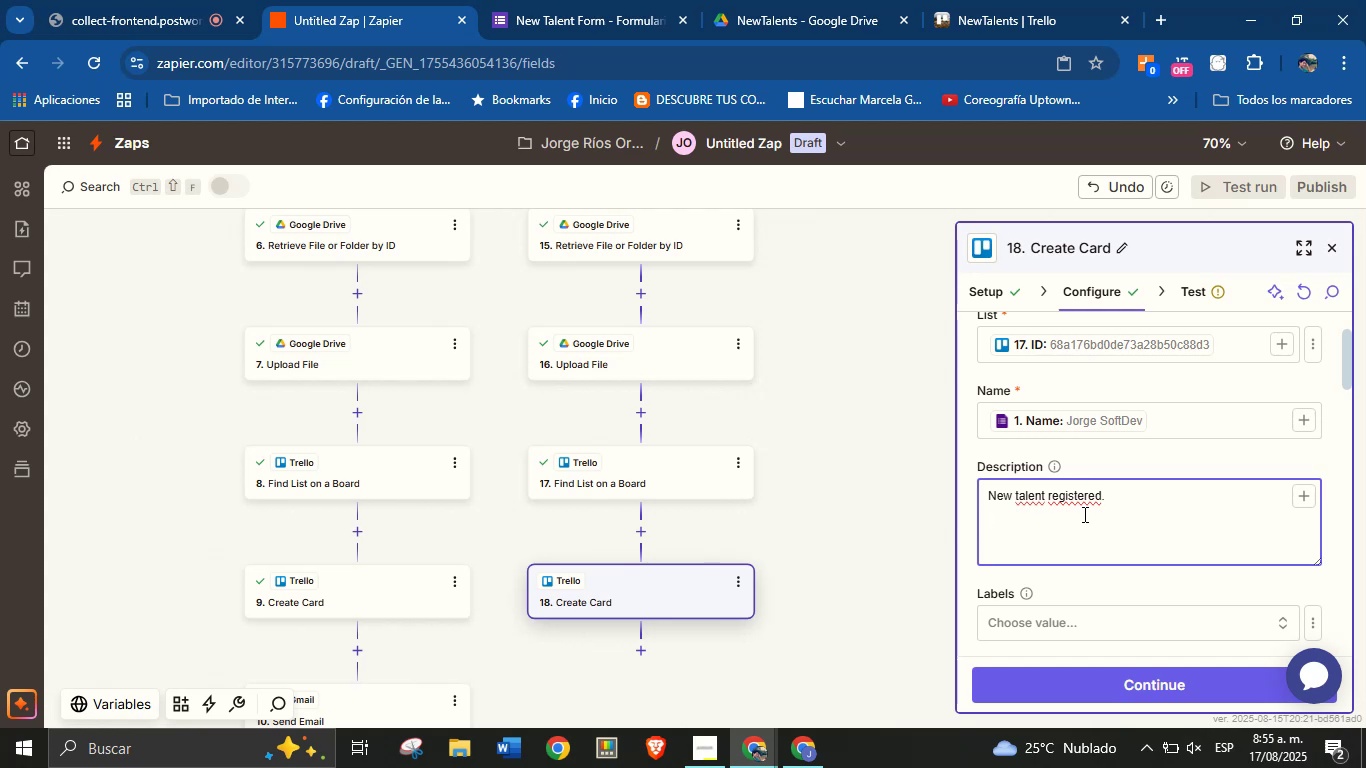 
key(CapsLock)
 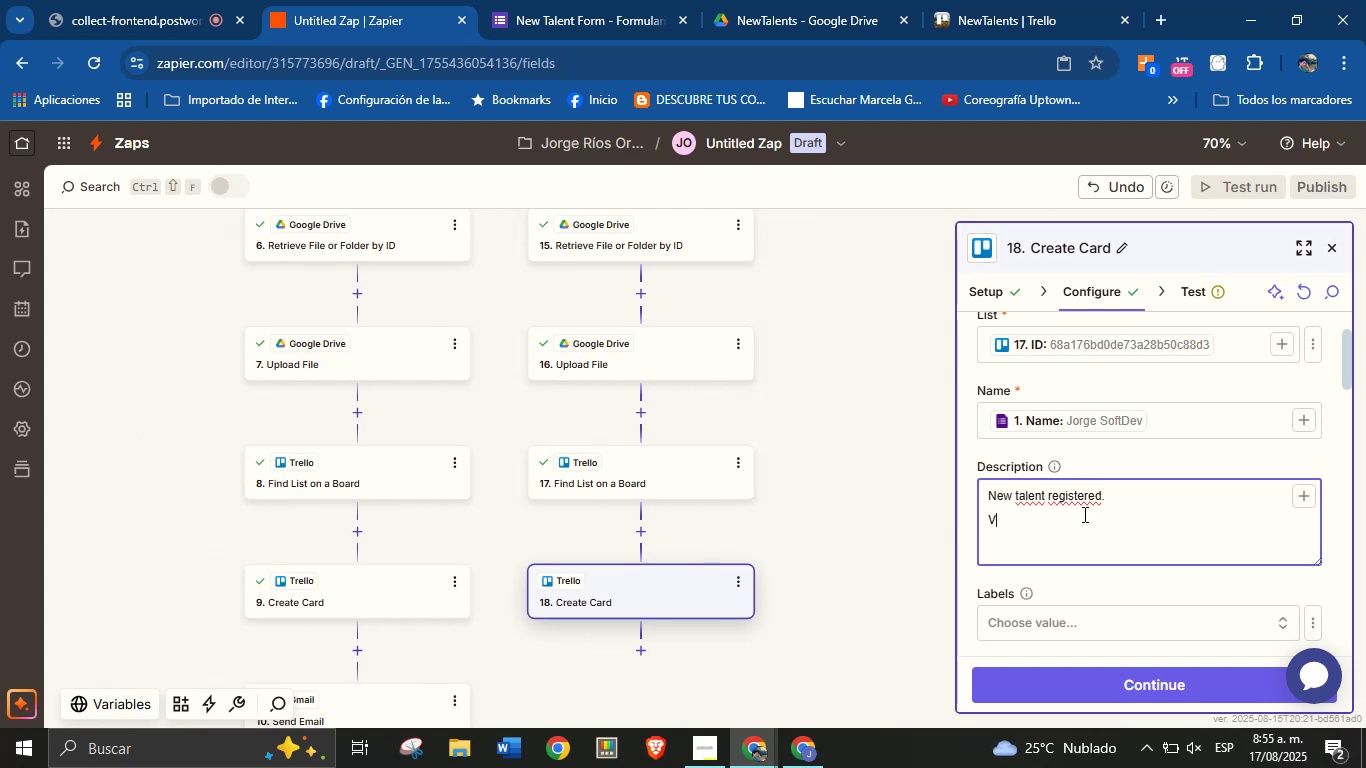 
key(Backspace)
 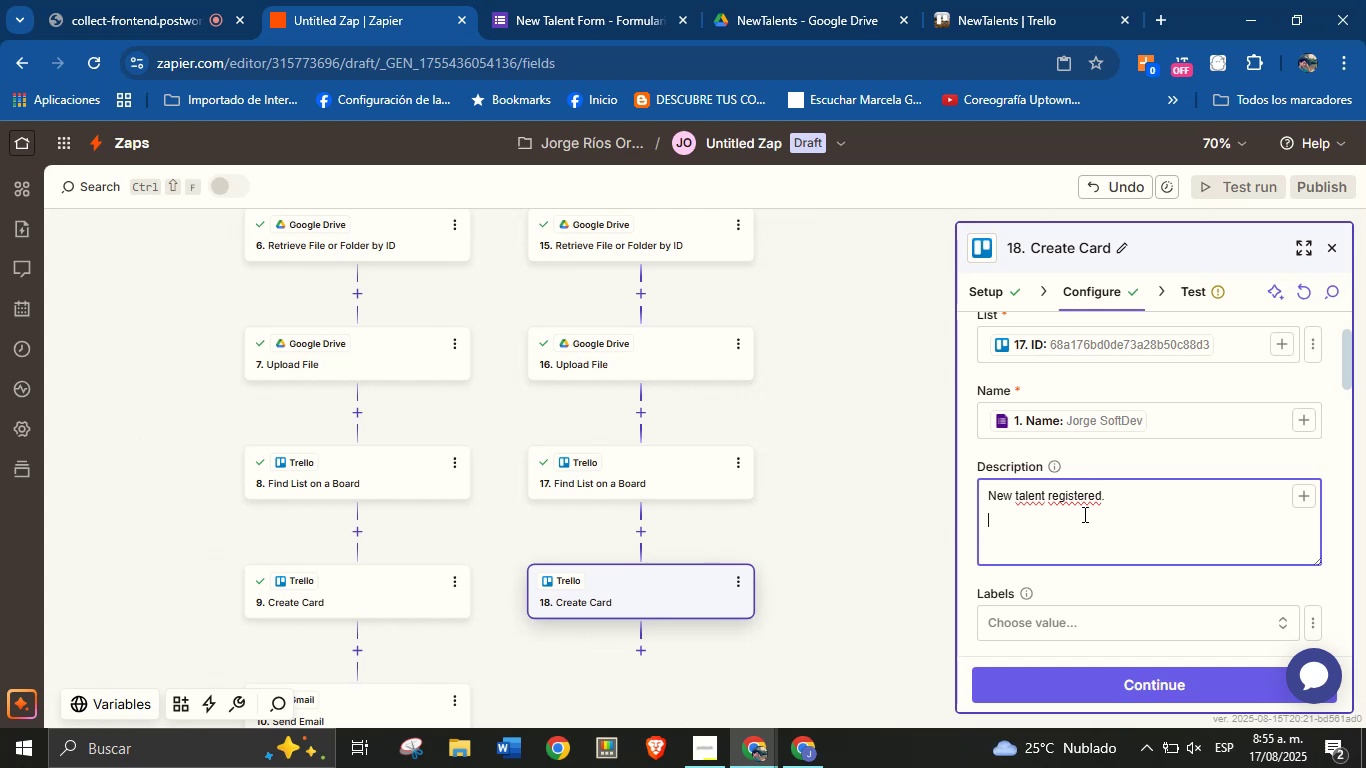 
key(CapsLock)
 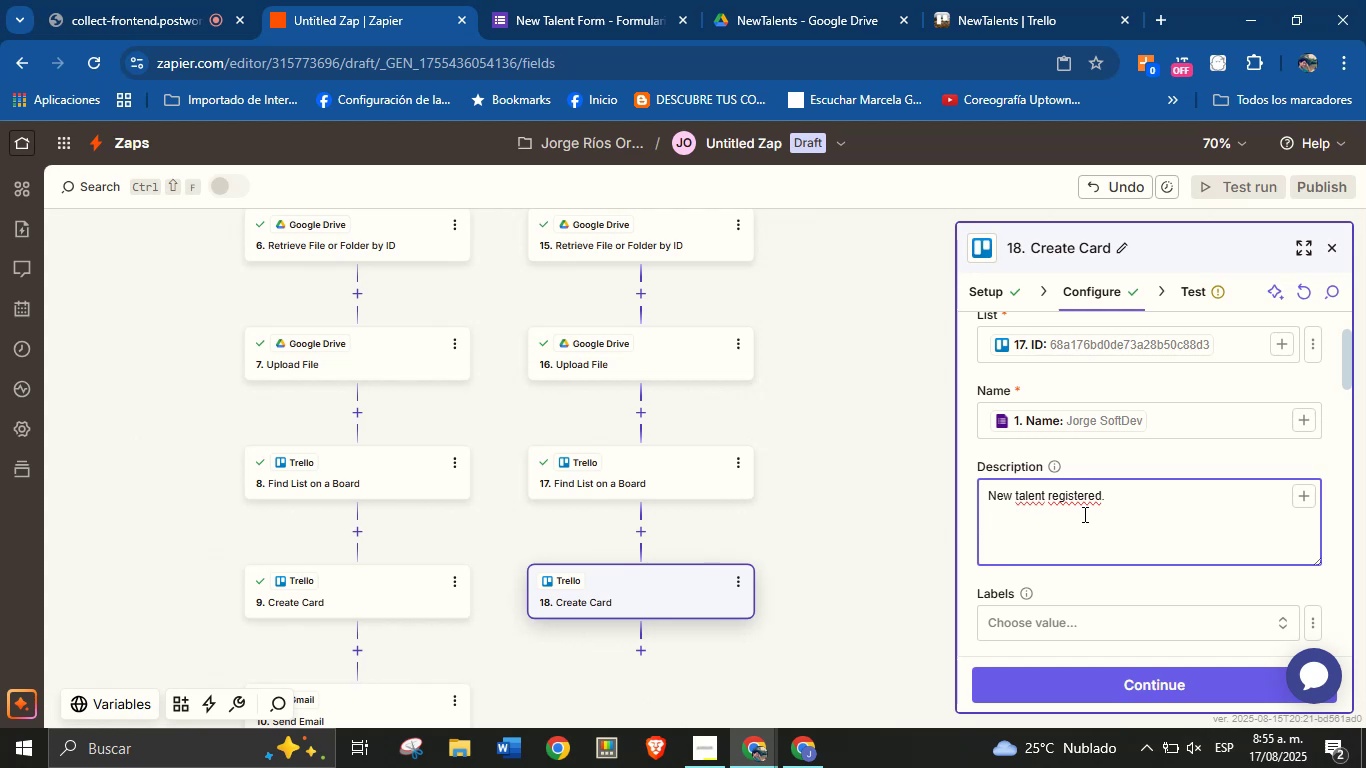 
type(Check his professionale profile here> )
 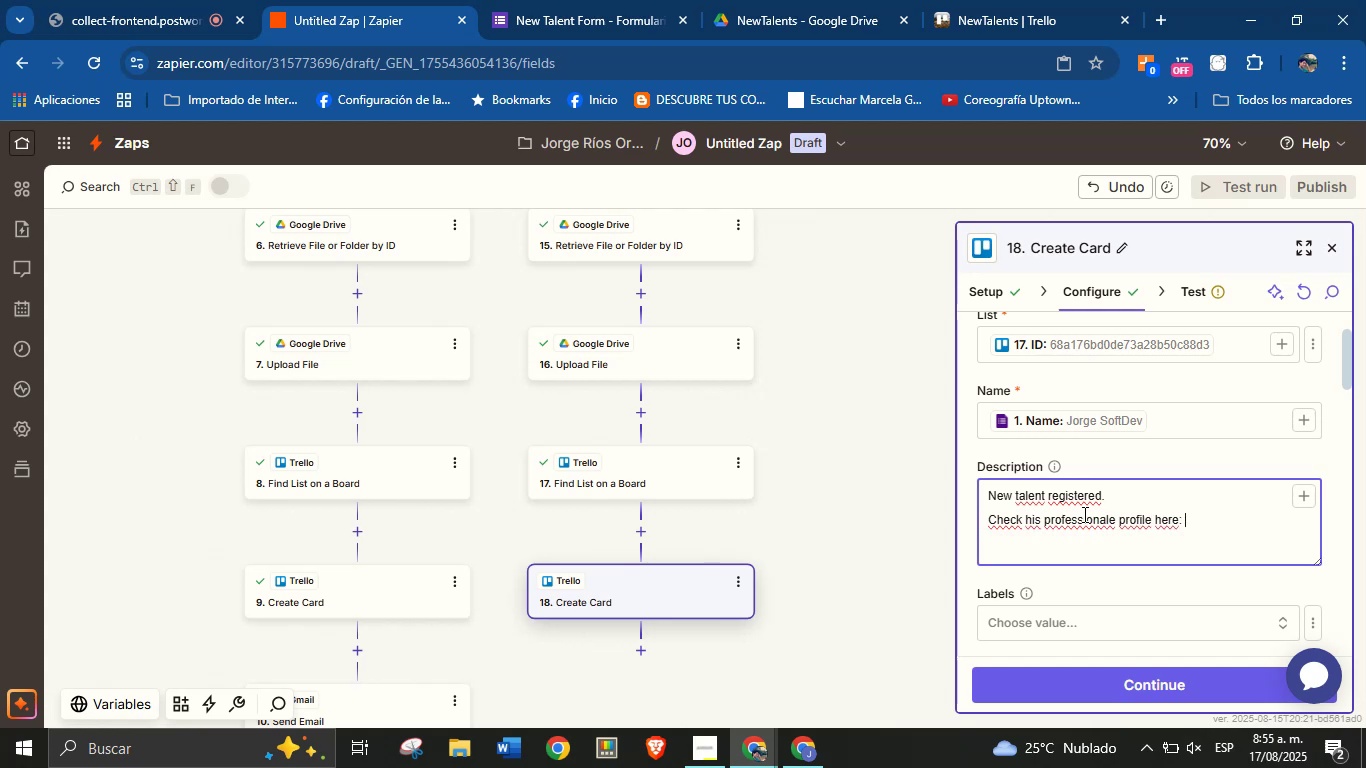 
key(Enter)
 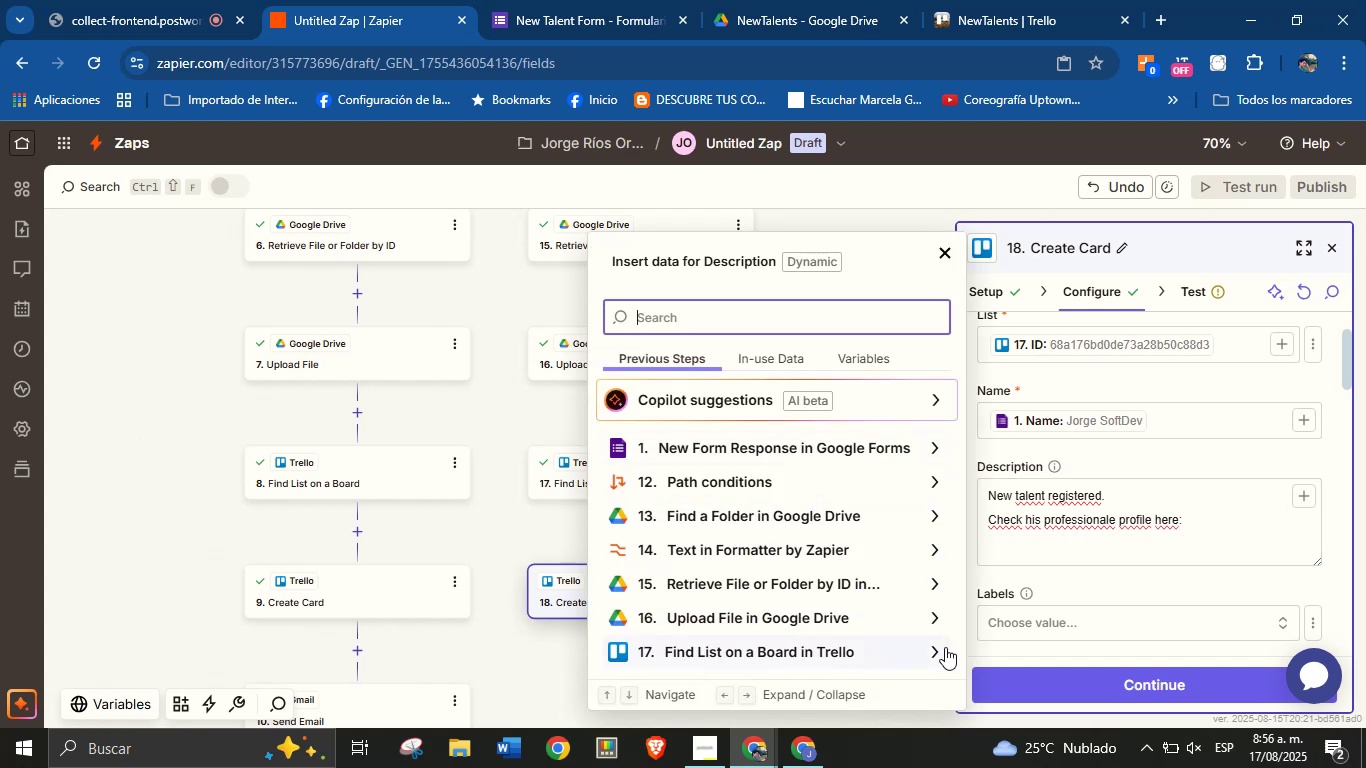 
wait(6.56)
 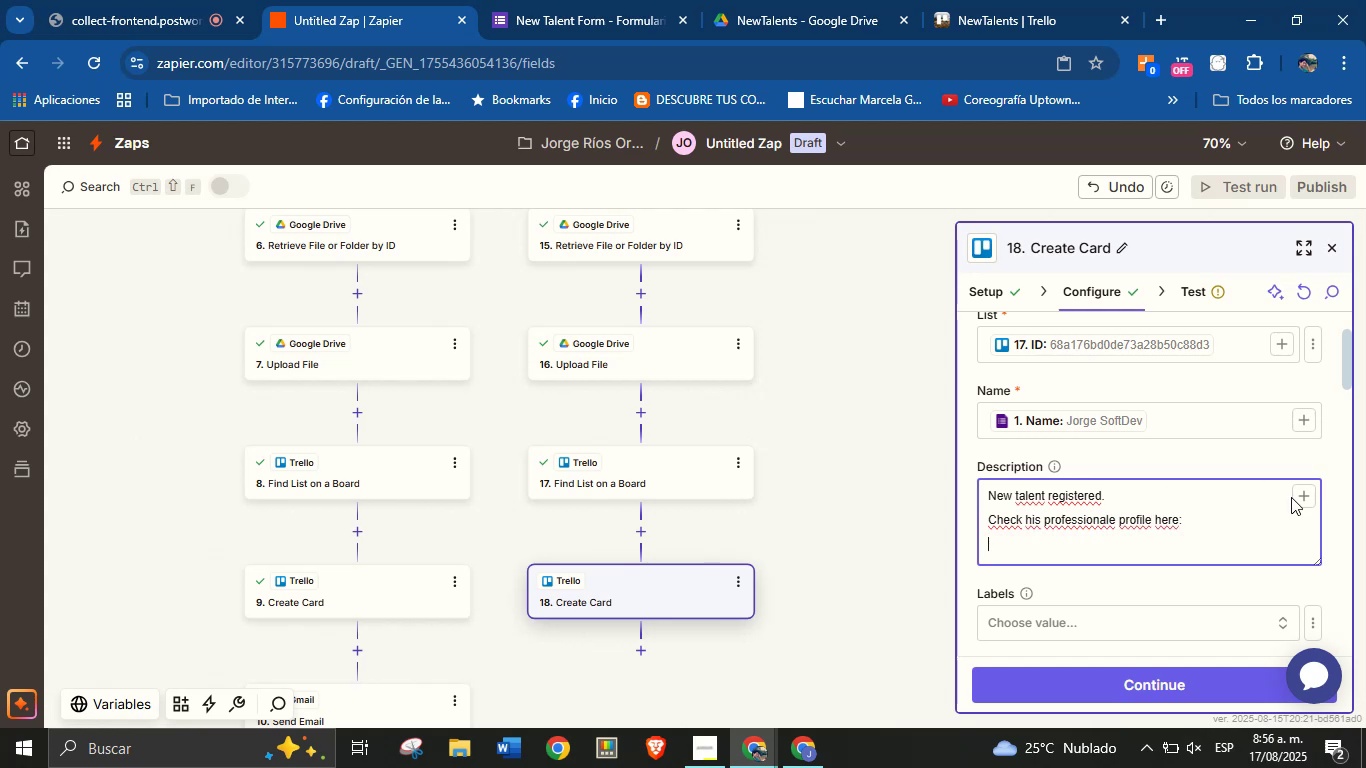 
left_click([939, 512])
 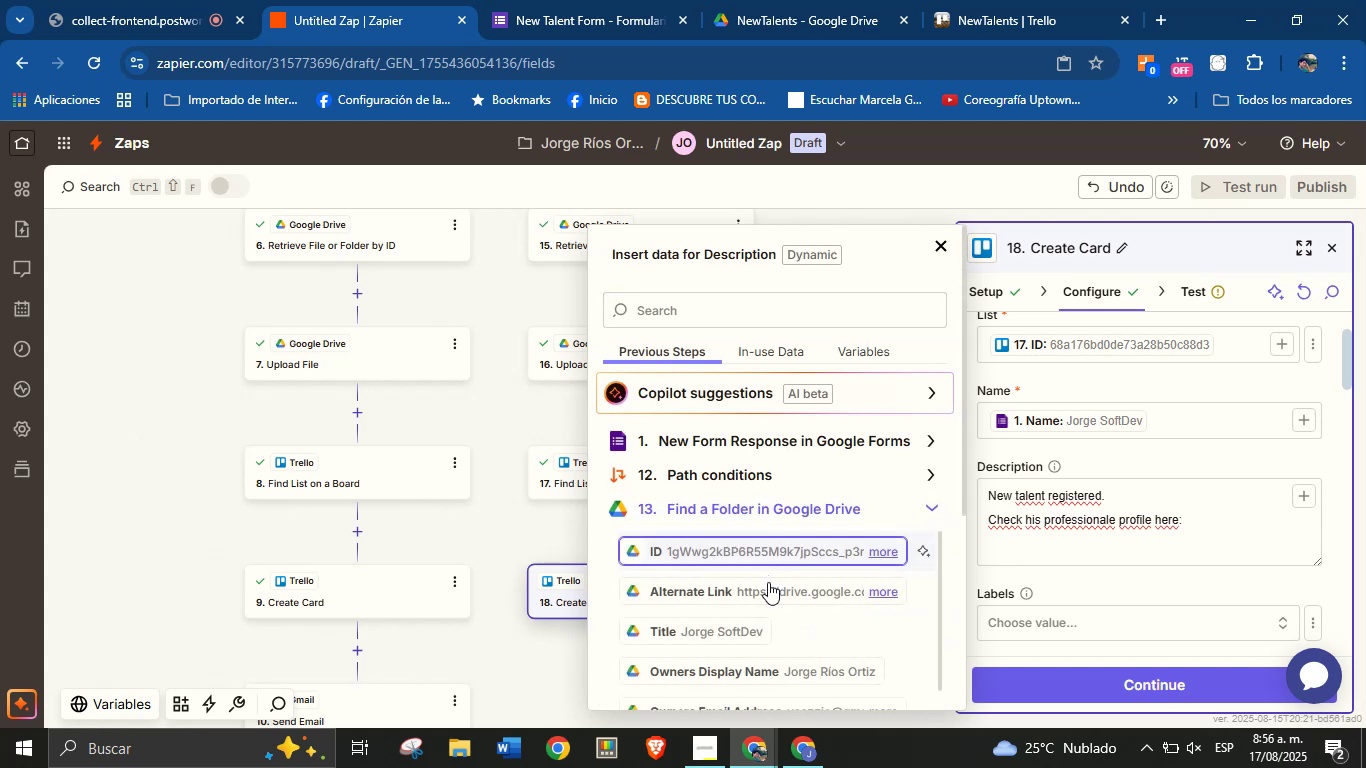 
left_click([769, 589])
 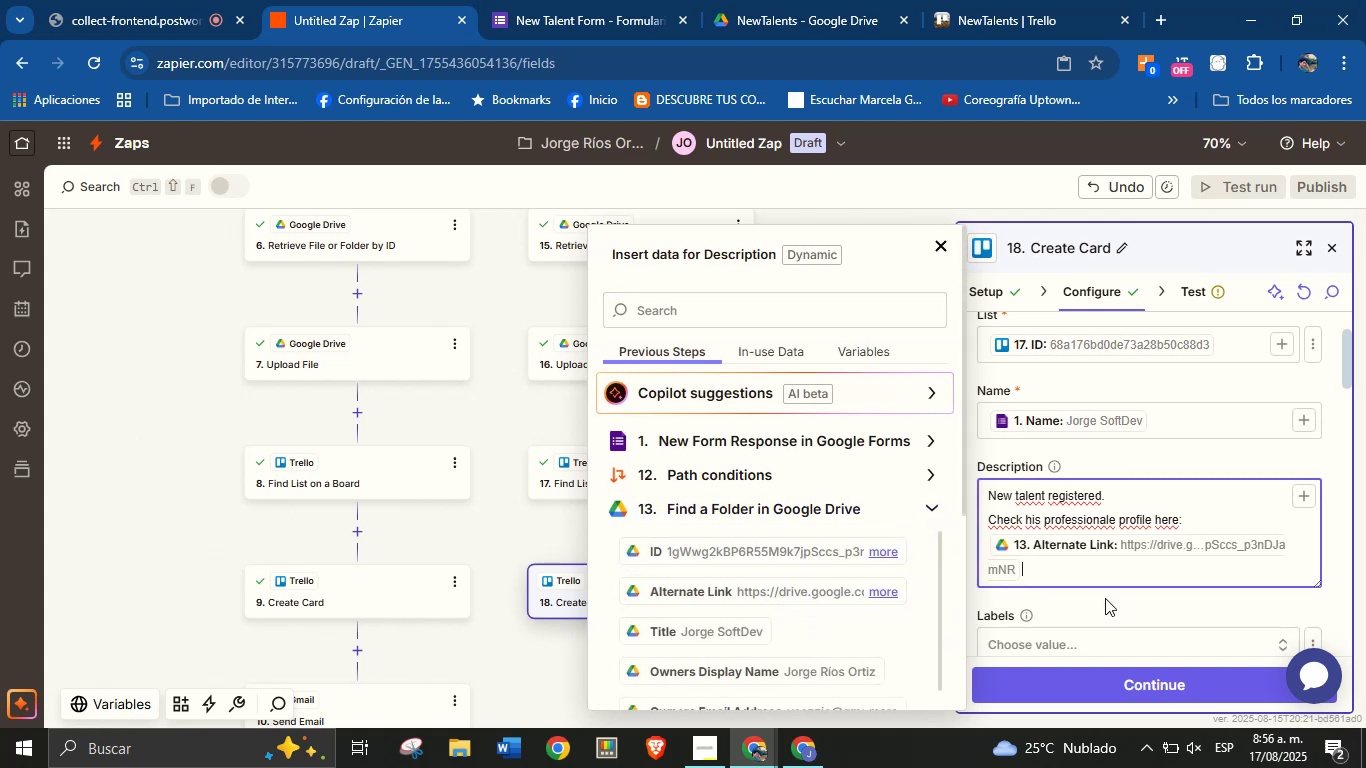 
left_click([1109, 599])
 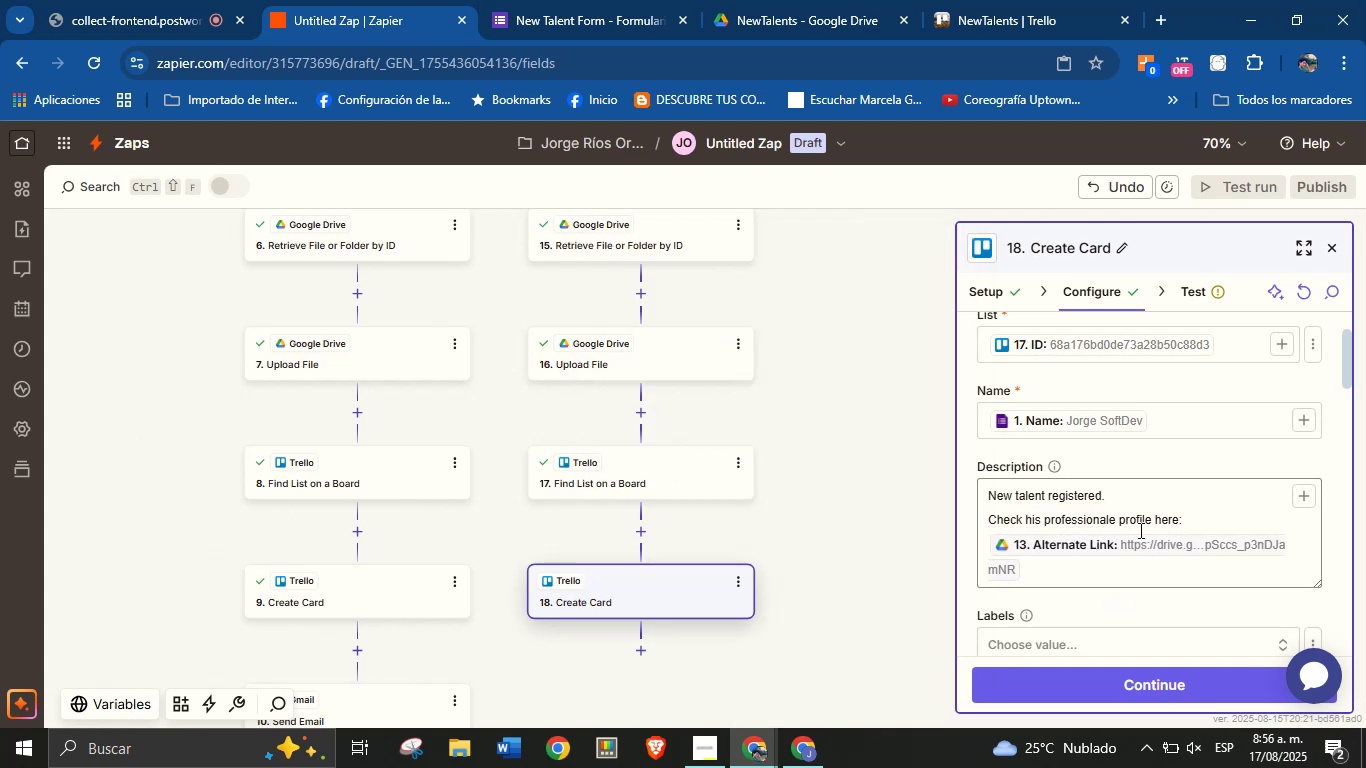 
scroll: coordinate [1126, 509], scroll_direction: down, amount: 10.0
 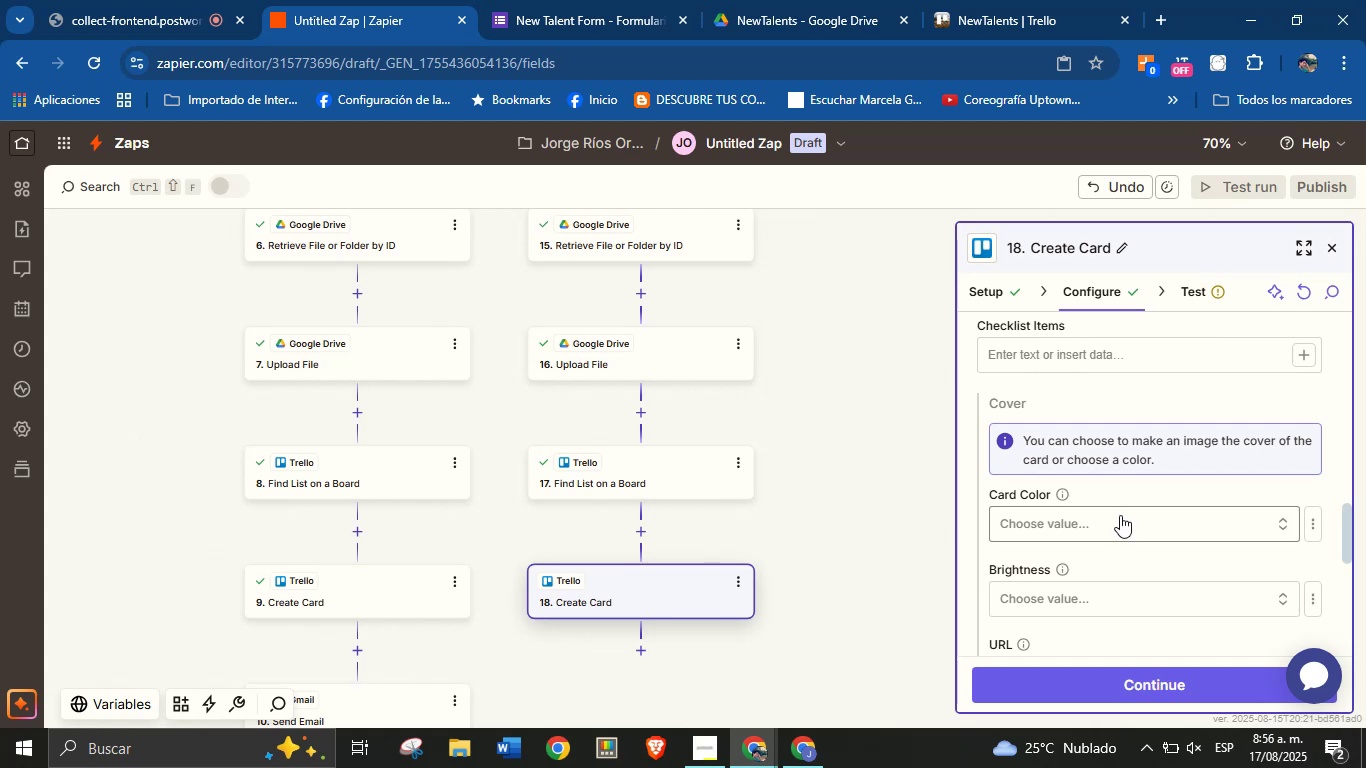 
scroll: coordinate [1117, 530], scroll_direction: down, amount: 8.0
 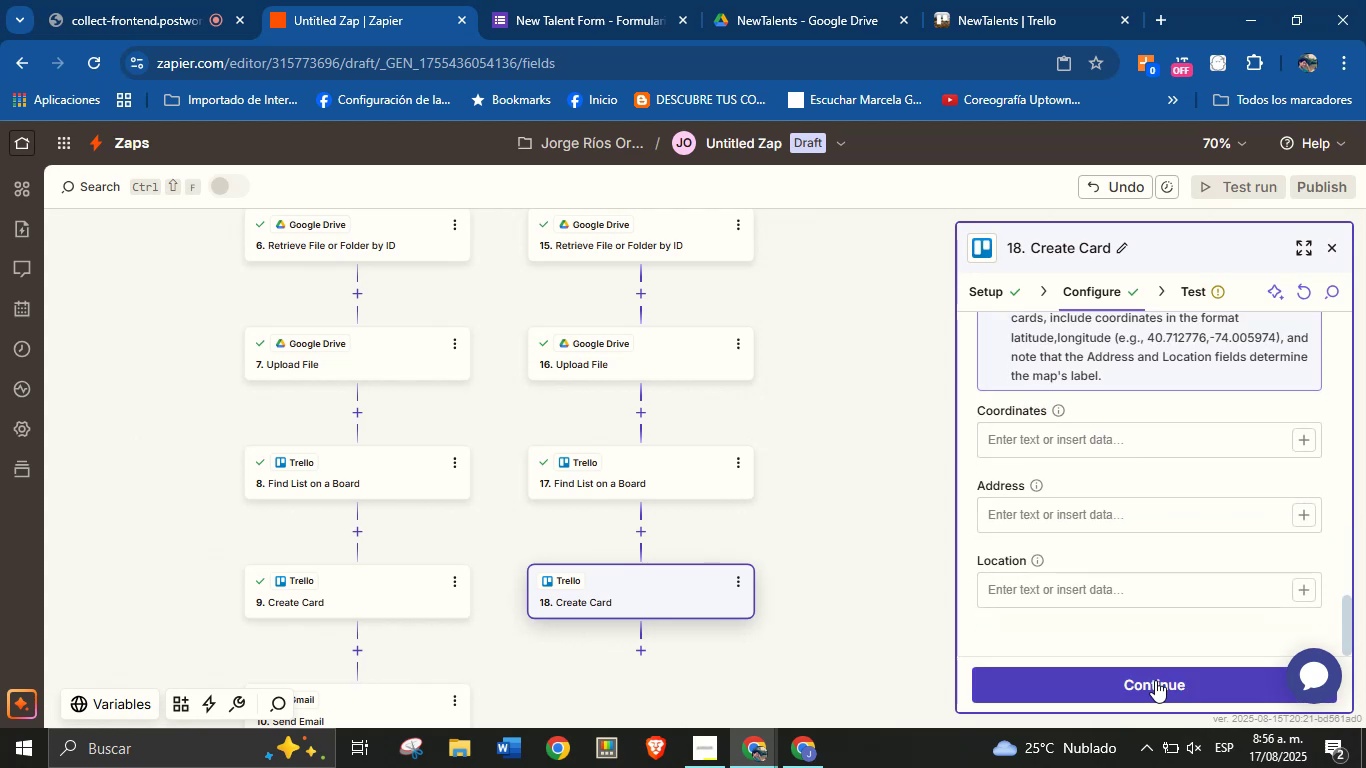 
left_click([1155, 681])
 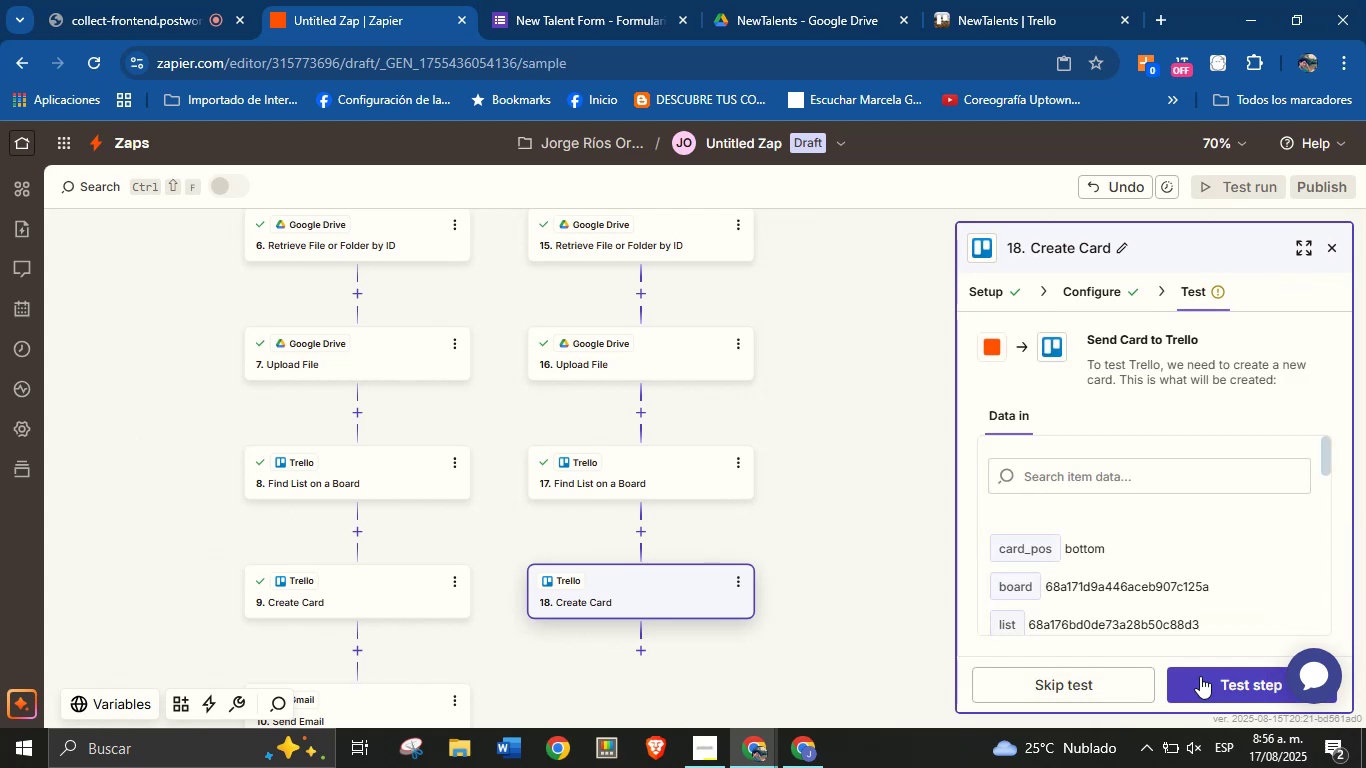 
left_click([1200, 676])
 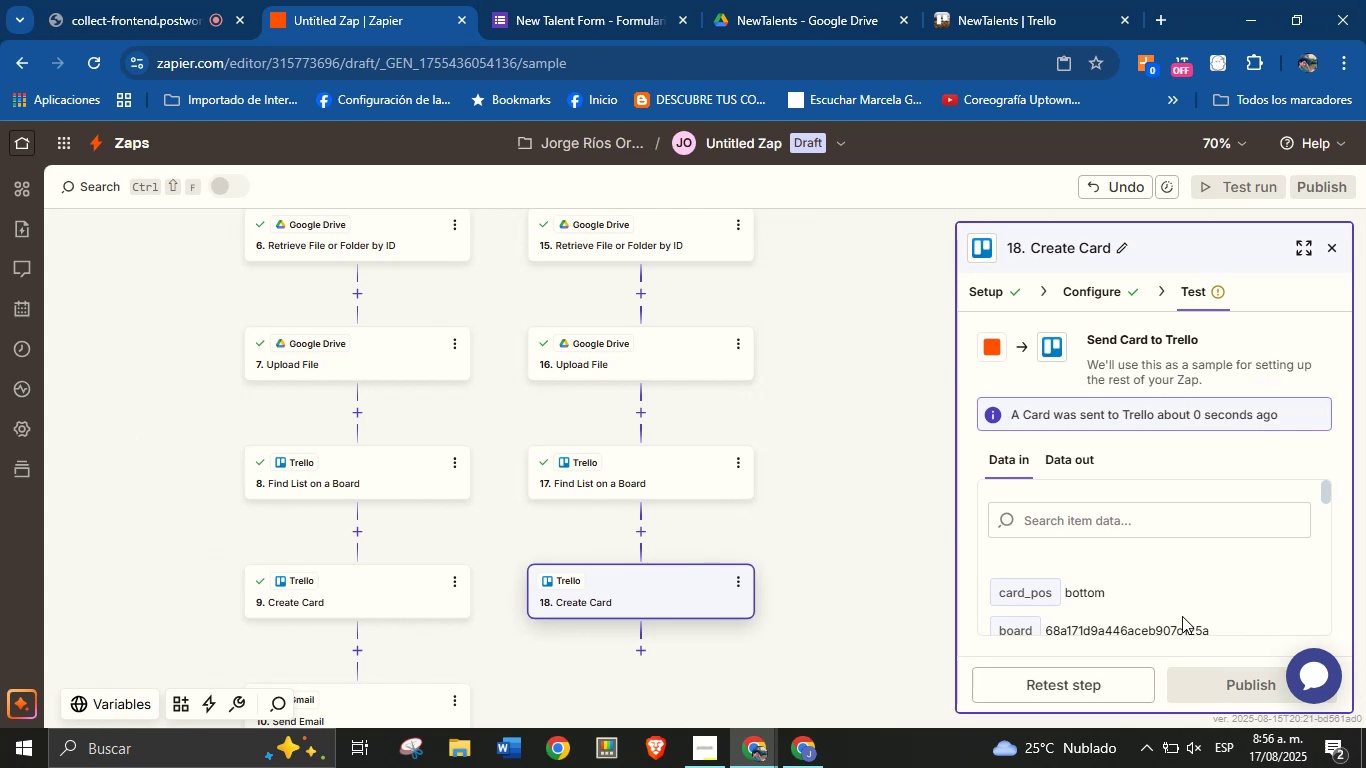 
wait(8.04)
 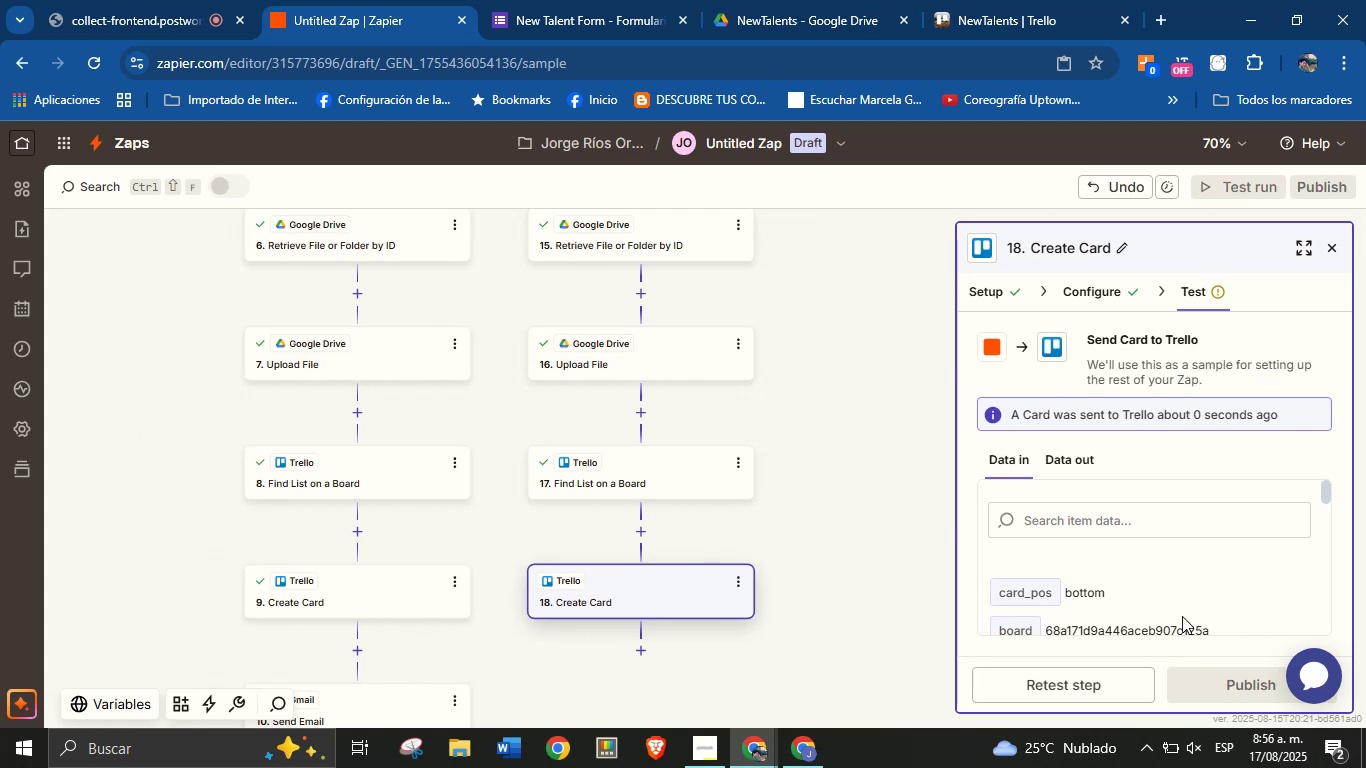 
scroll: coordinate [1130, 502], scroll_direction: down, amount: 6.0
 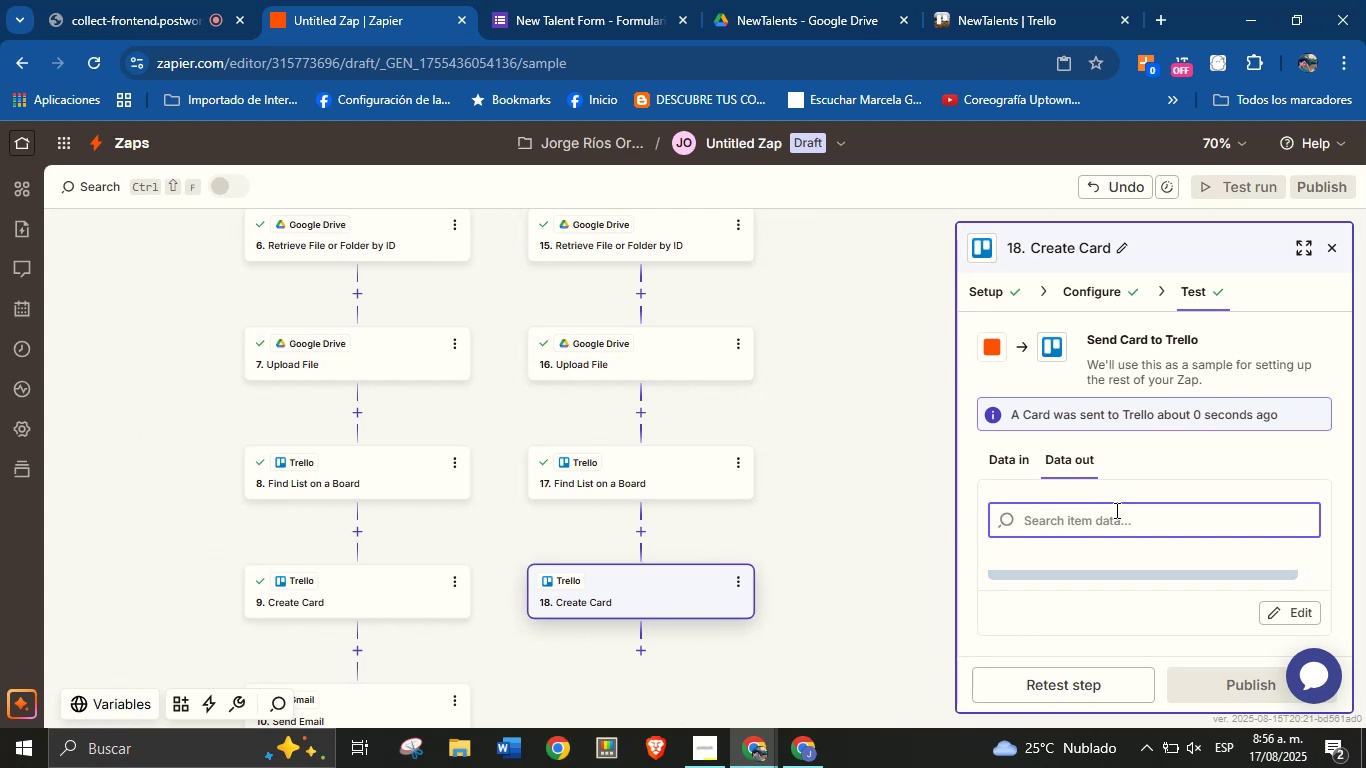 
left_click_drag(start_coordinate=[890, 577], to_coordinate=[861, 513])
 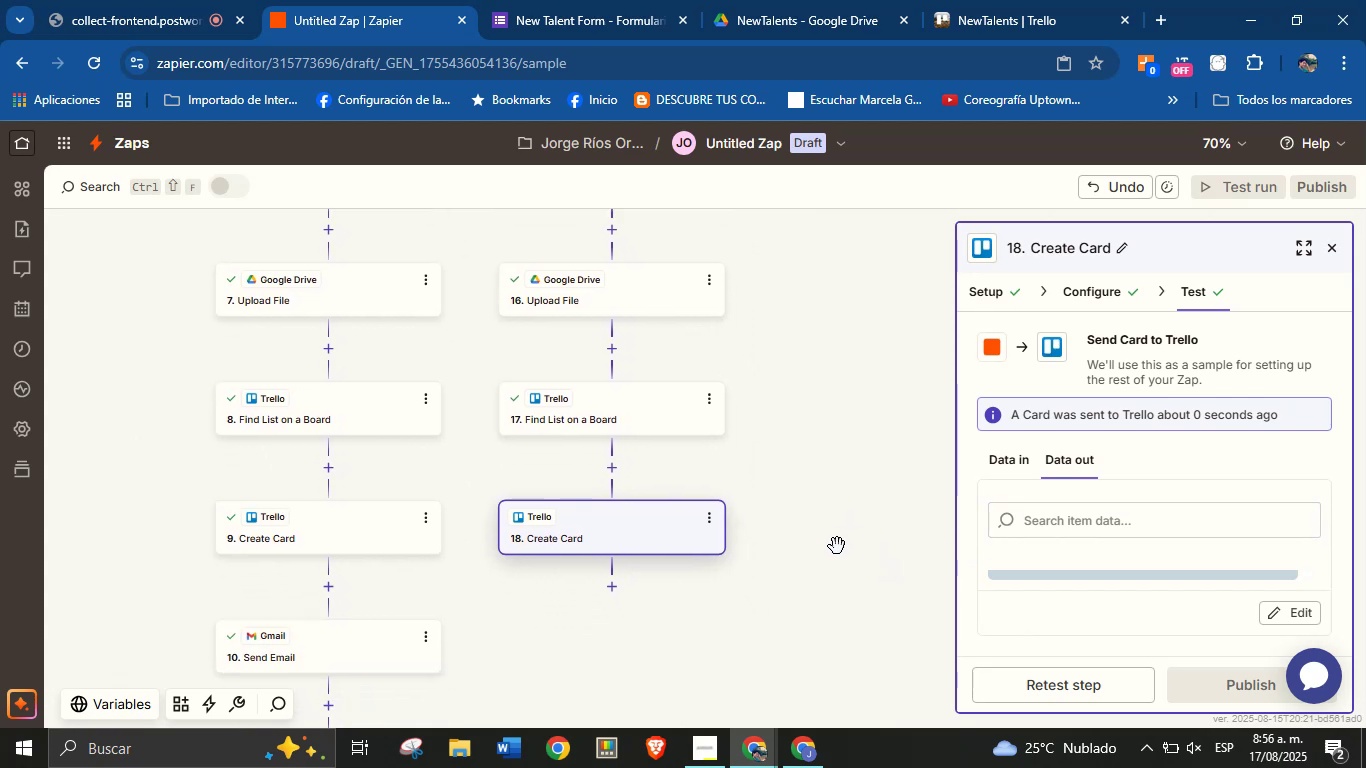 
left_click_drag(start_coordinate=[828, 563], to_coordinate=[828, 524])
 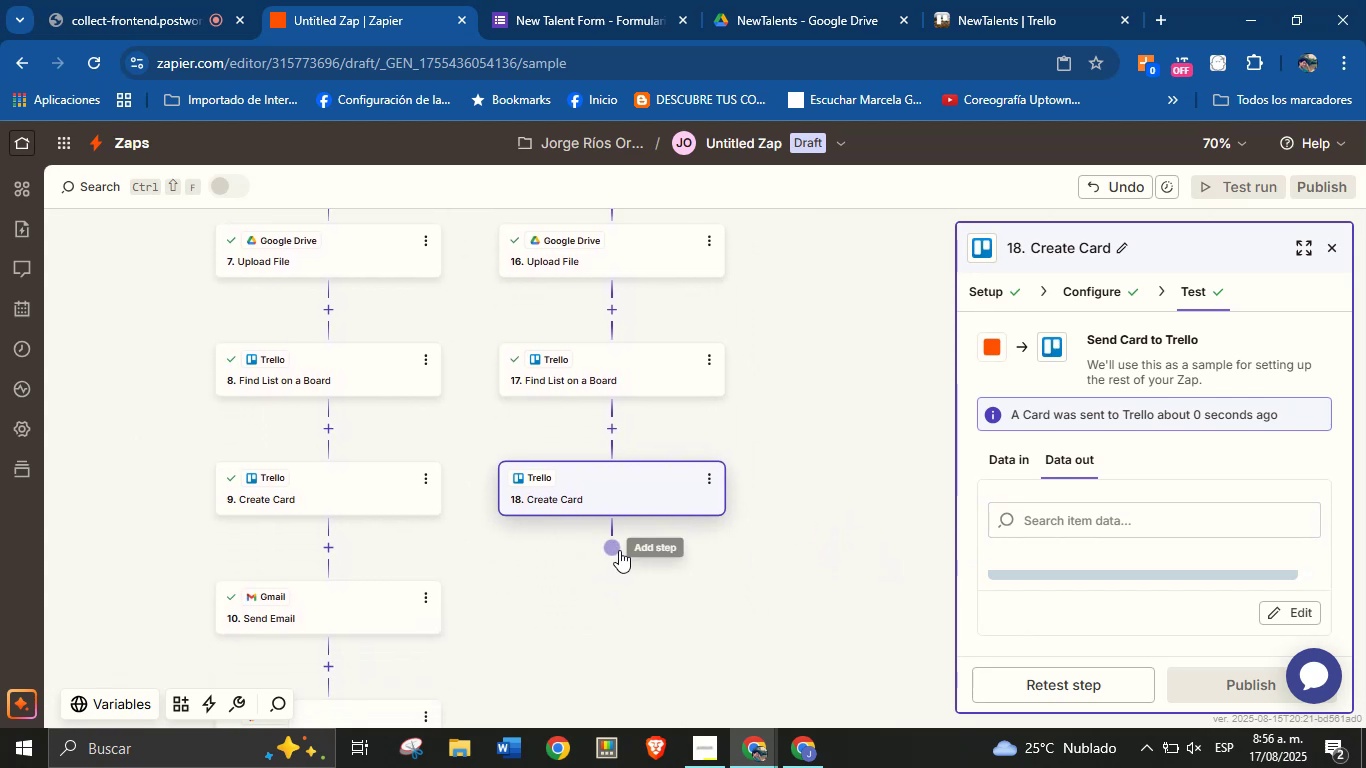 
left_click([617, 549])
 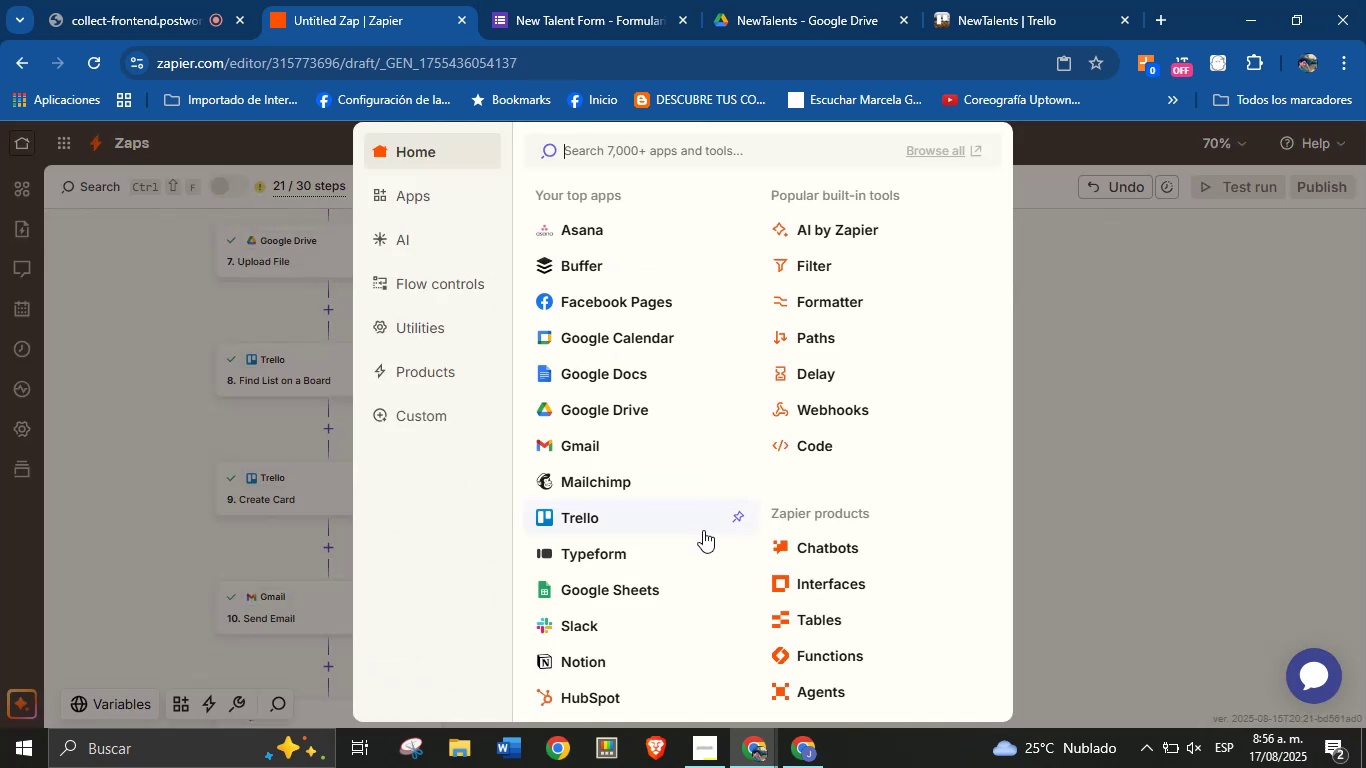 
left_click([621, 447])
 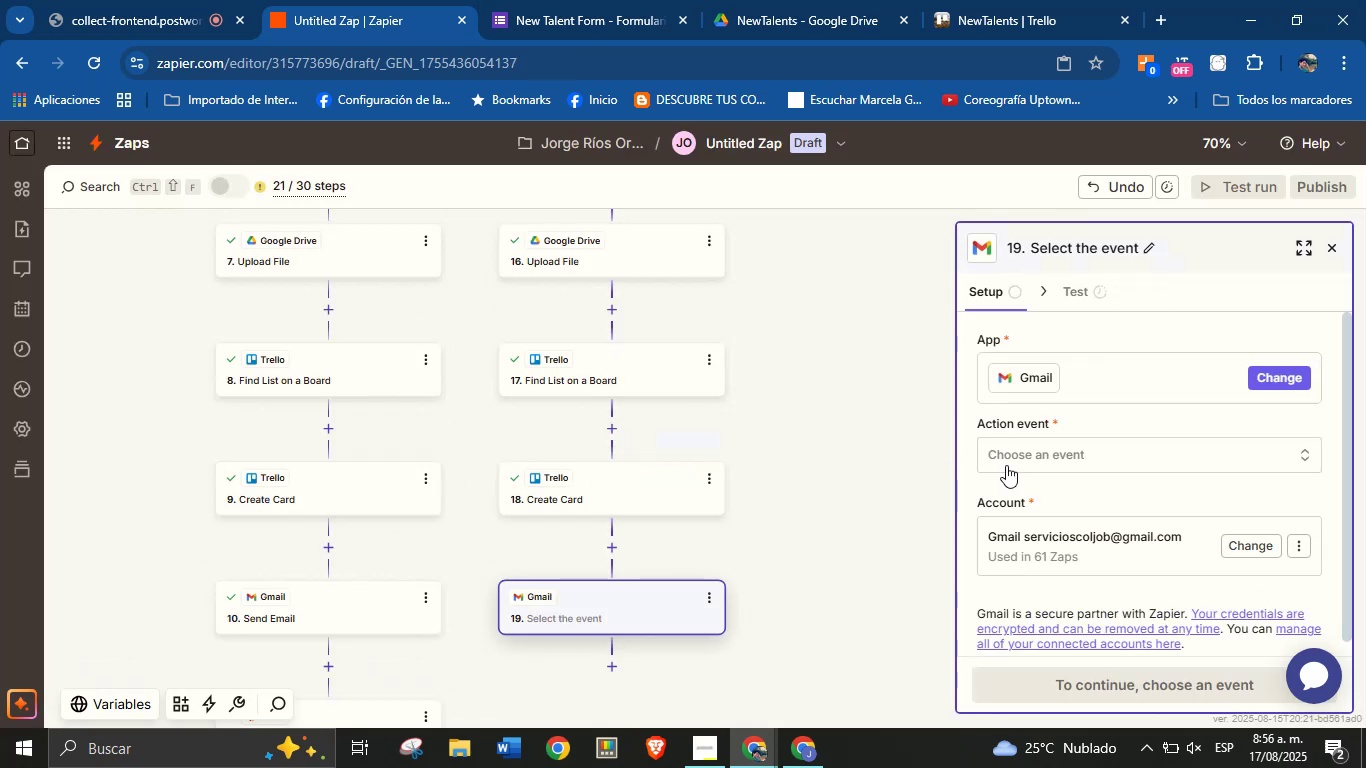 
left_click([1107, 464])
 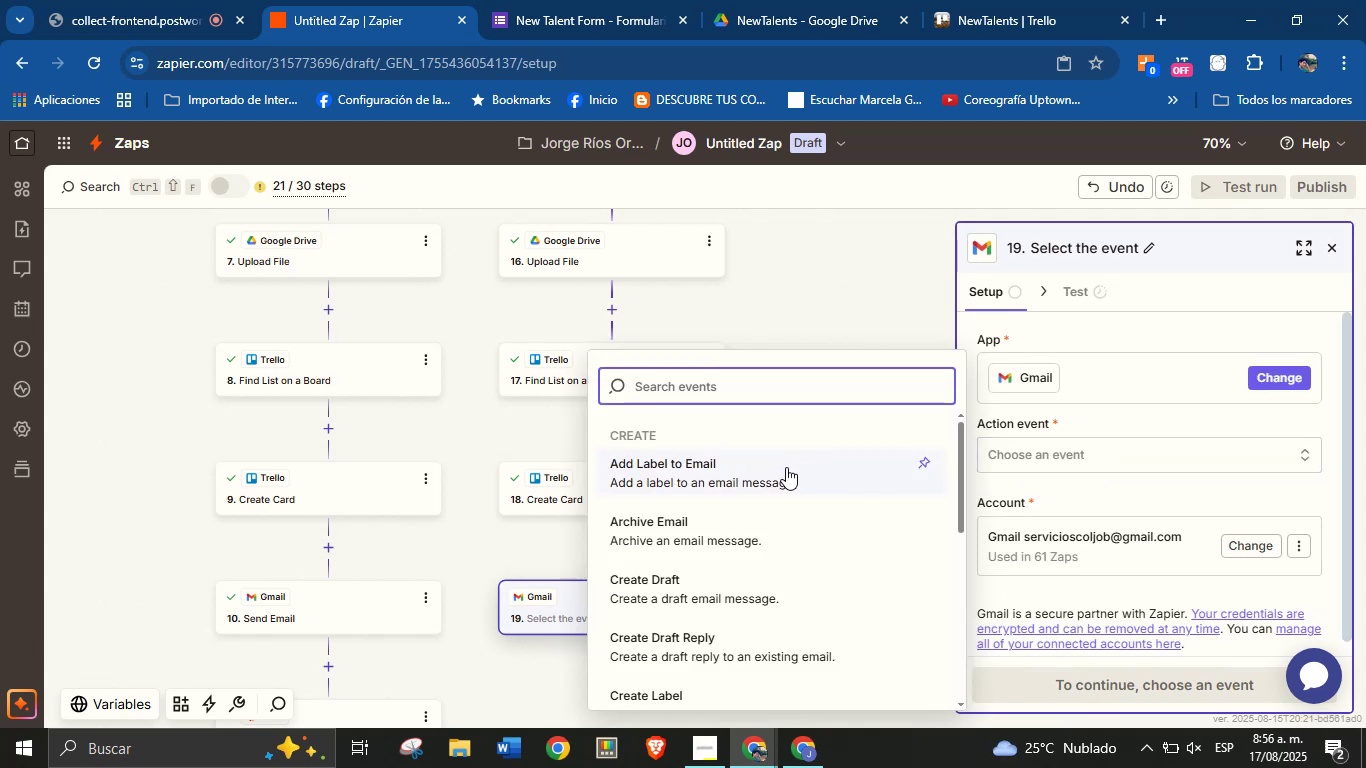 
type(send)
 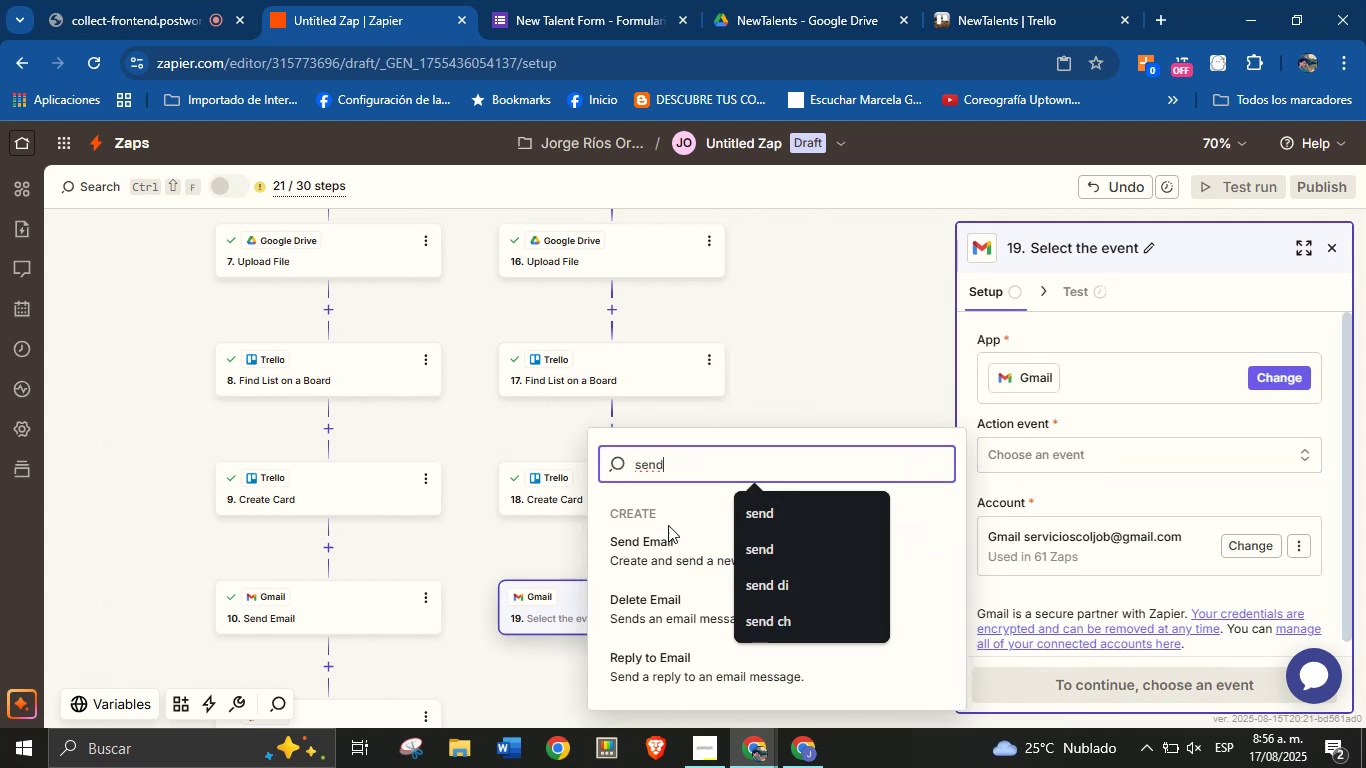 
left_click([661, 538])
 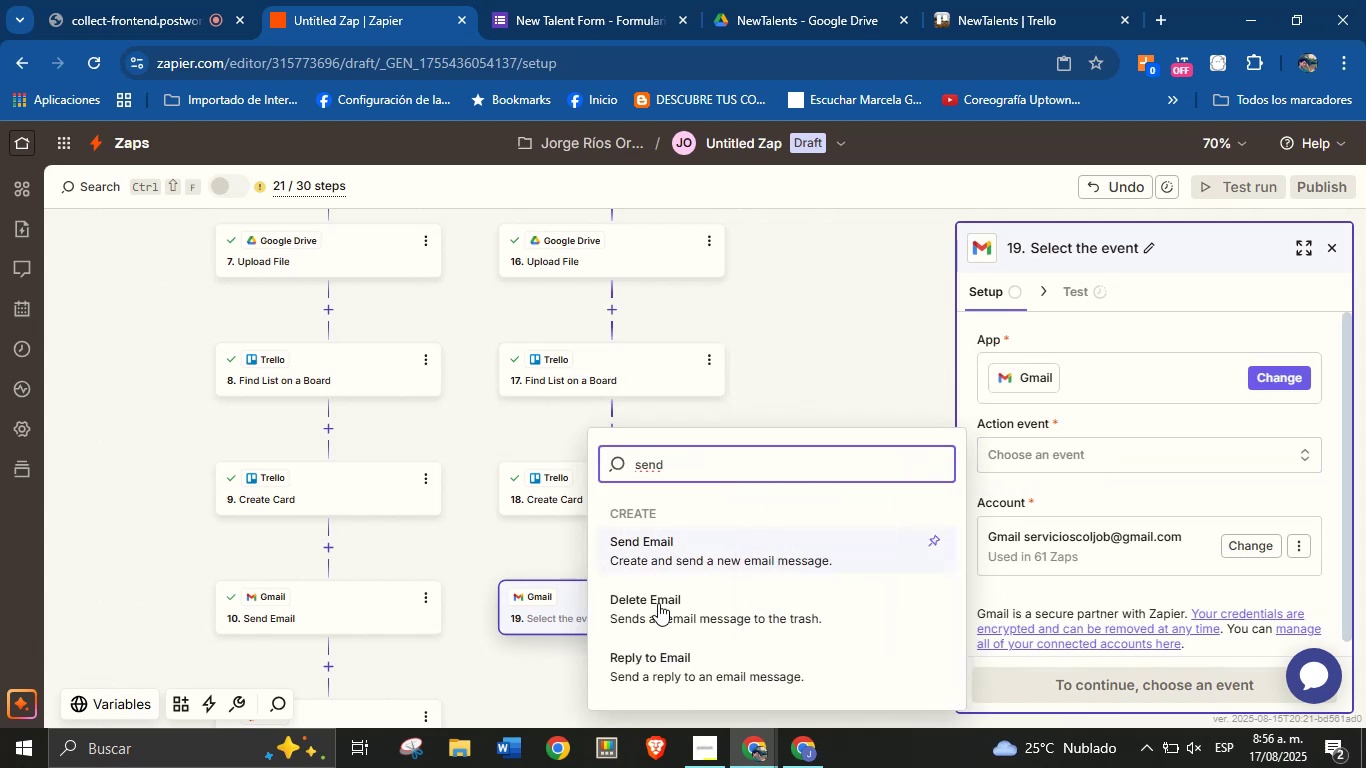 
left_click([676, 556])
 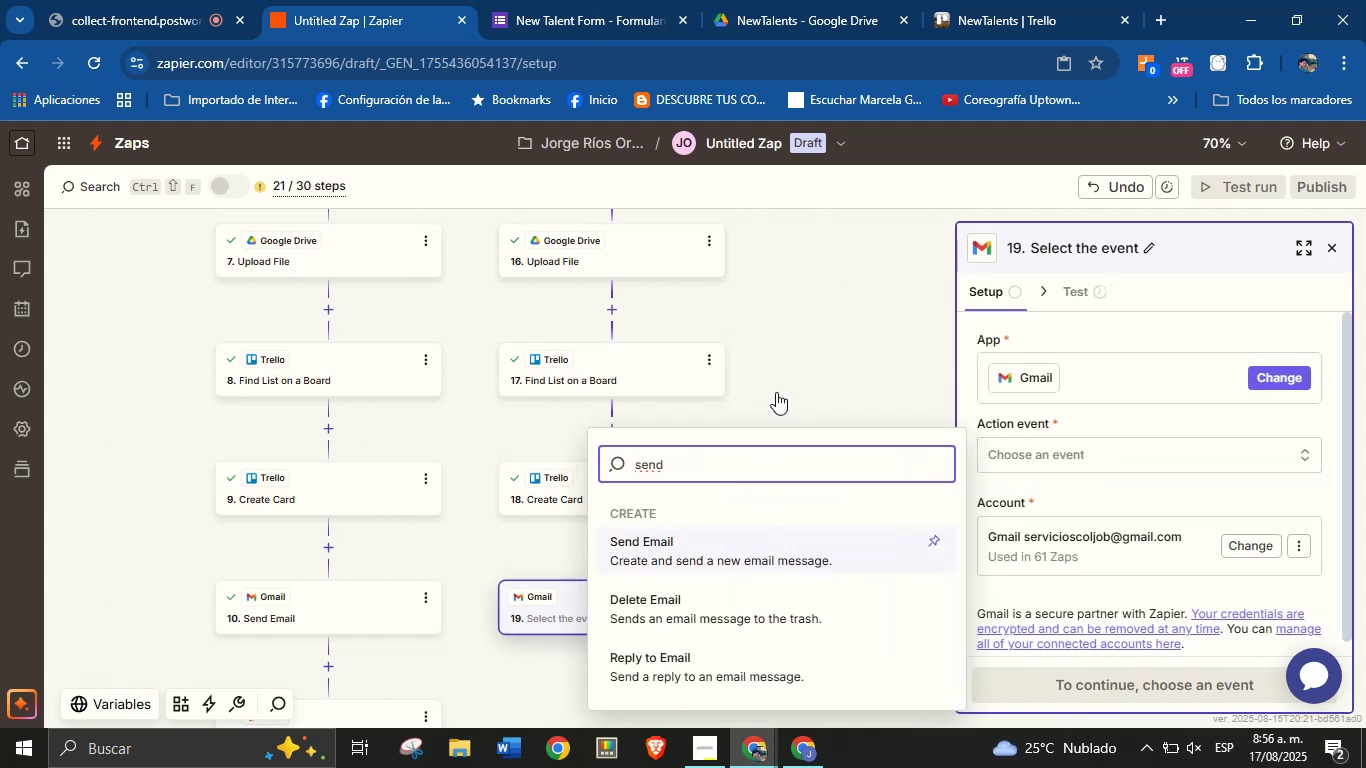 
left_click([793, 361])
 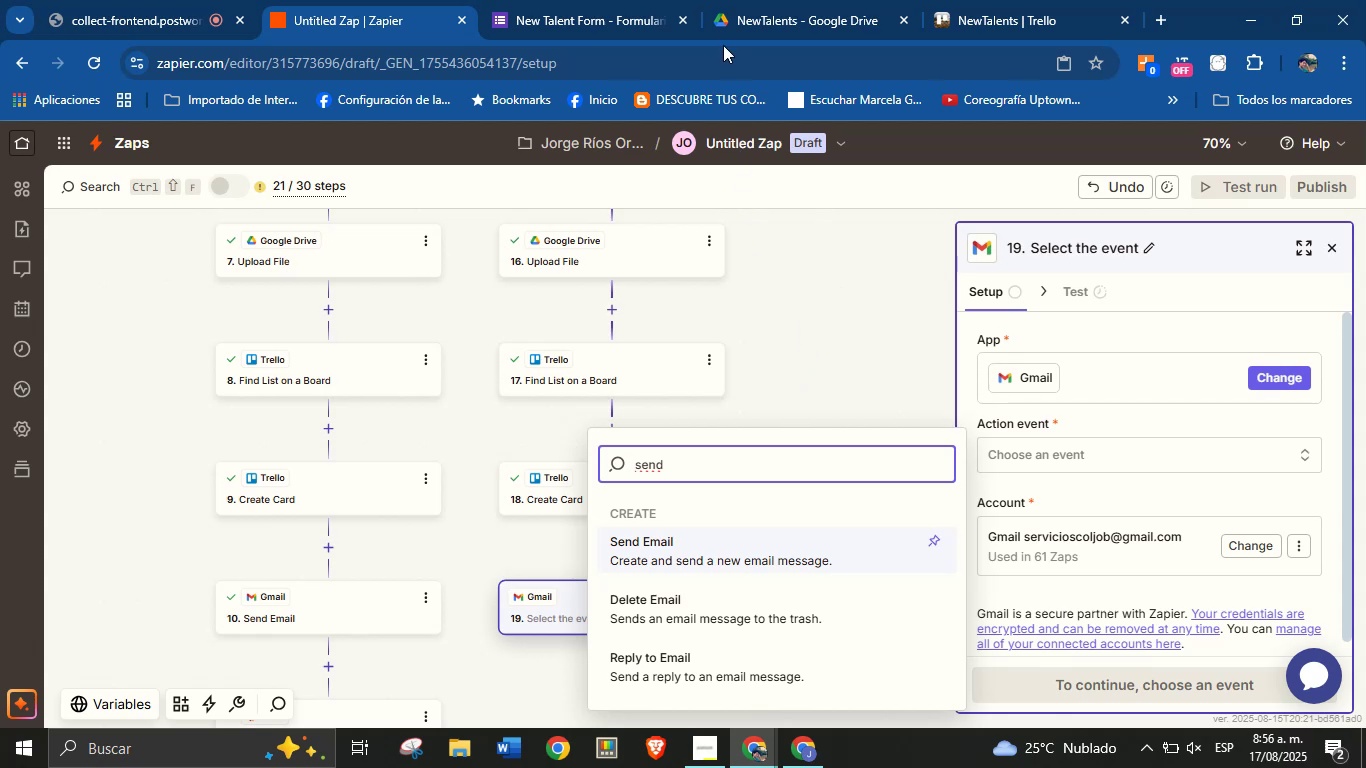 
double_click([721, 51])
 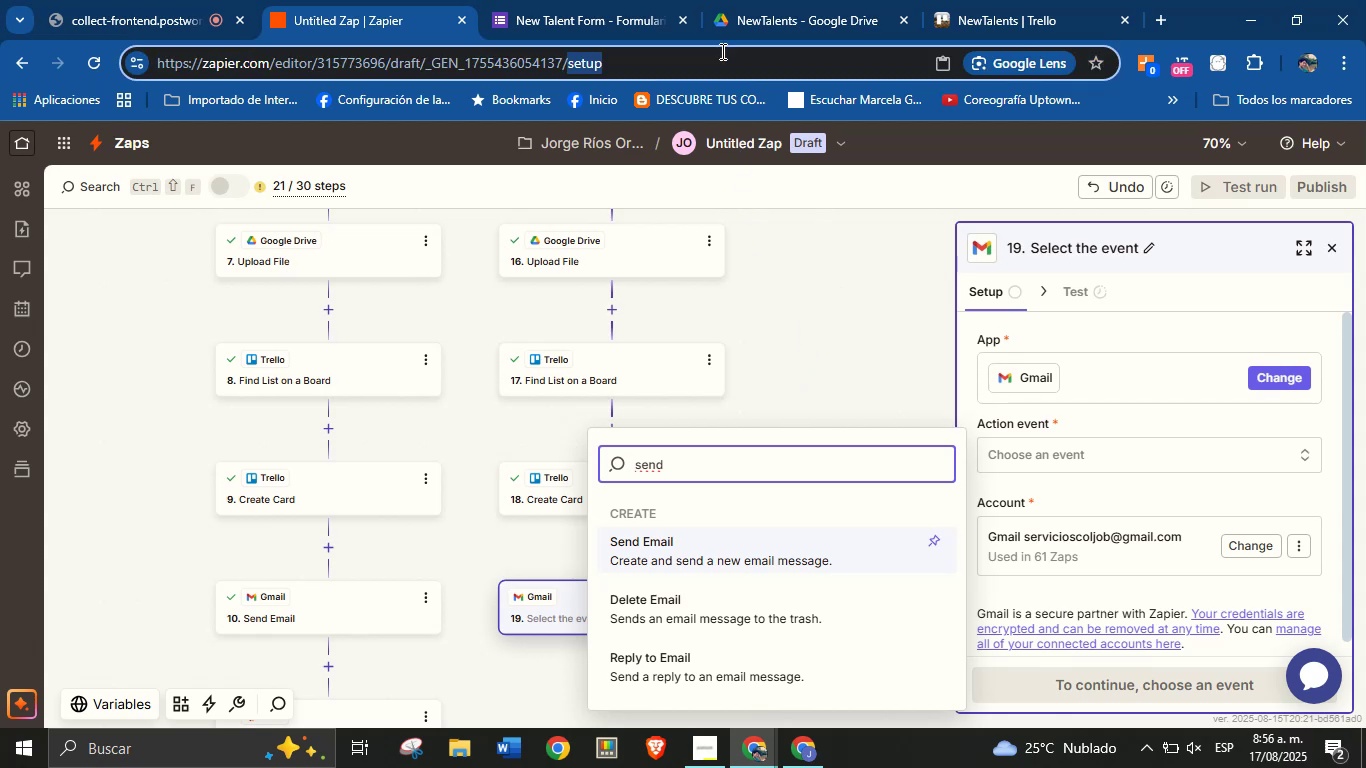 
triple_click([721, 51])
 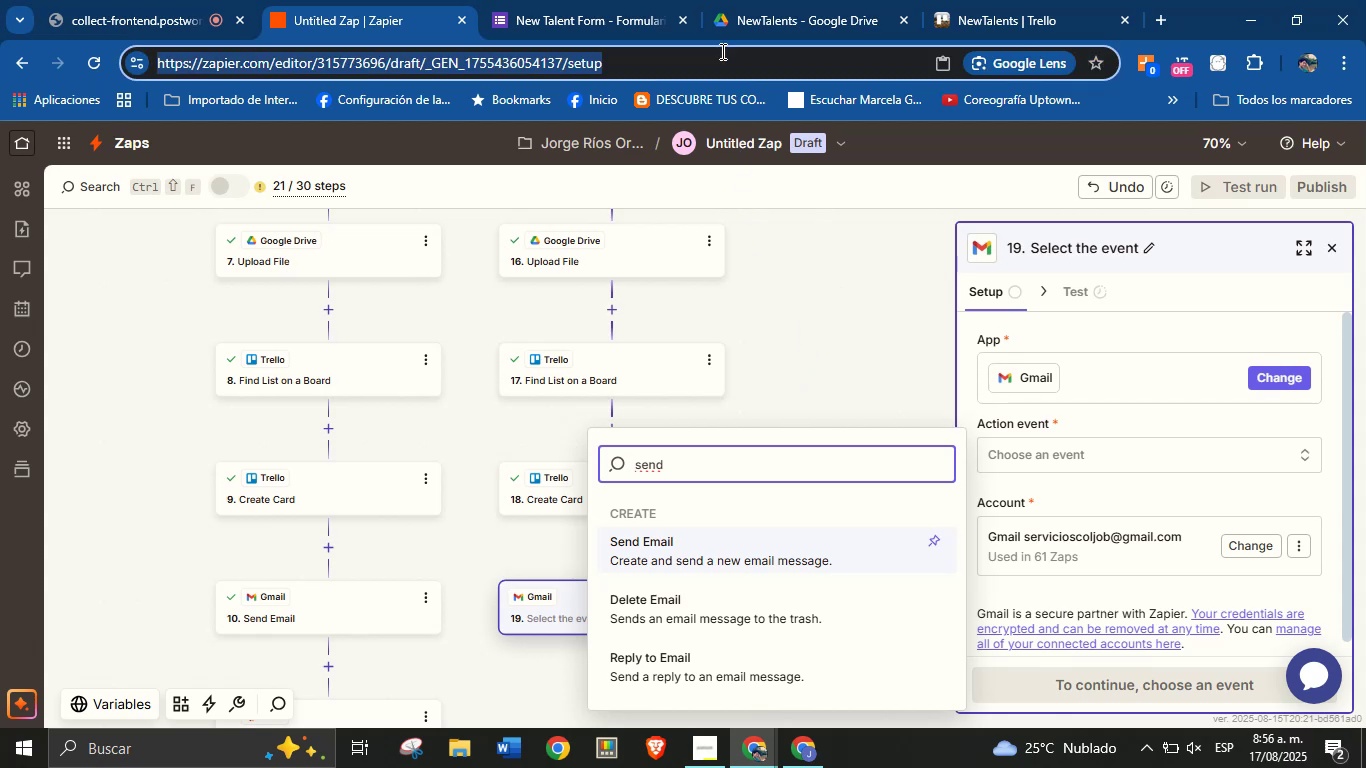 
key(Control+C)
 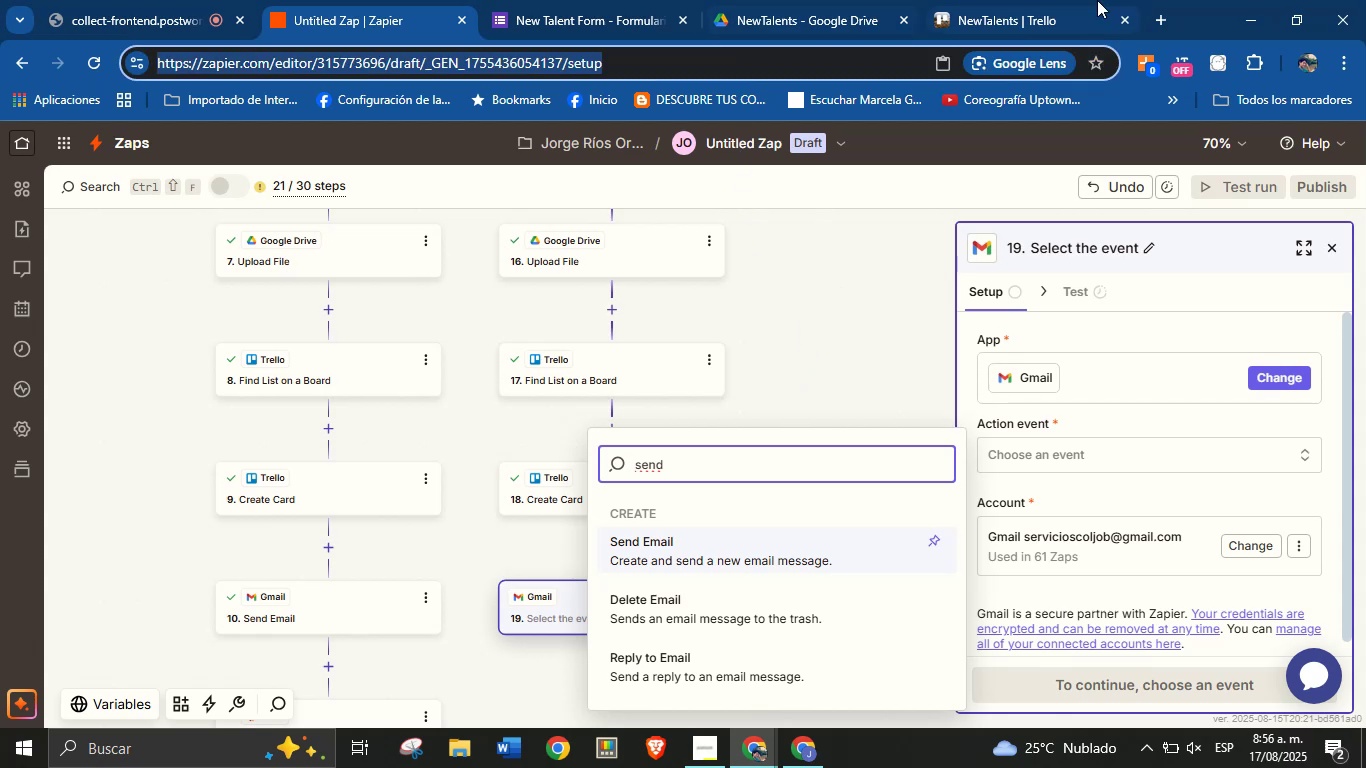 
left_click([1163, 11])
 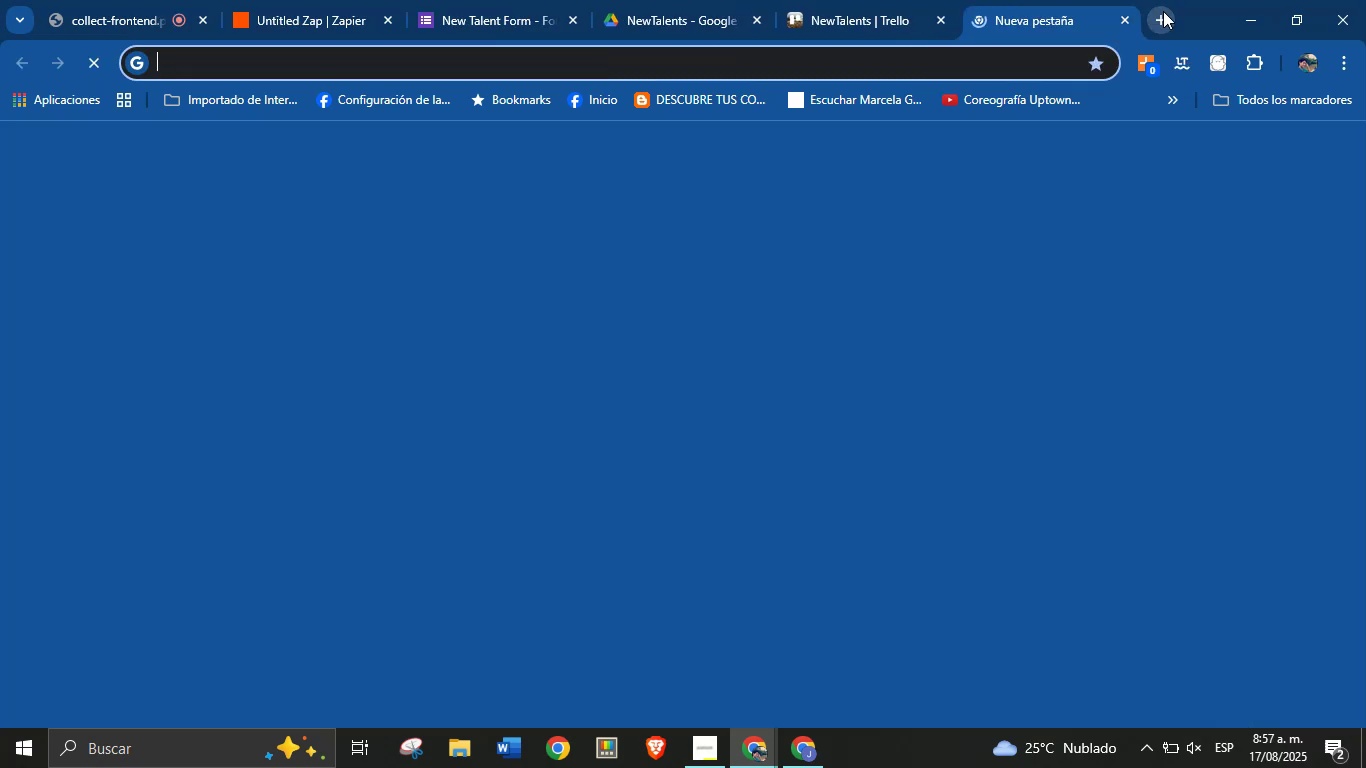 
key(Control+V)
 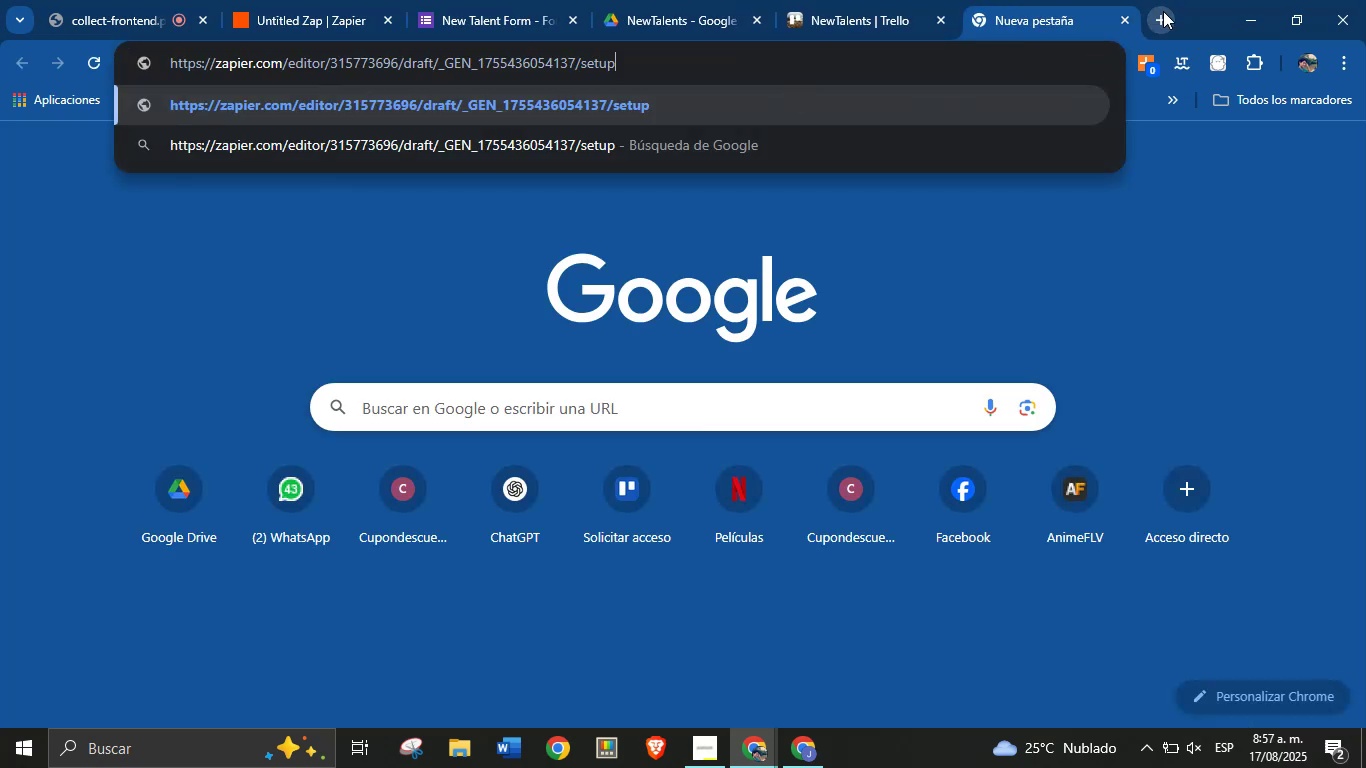 
key(Enter)
 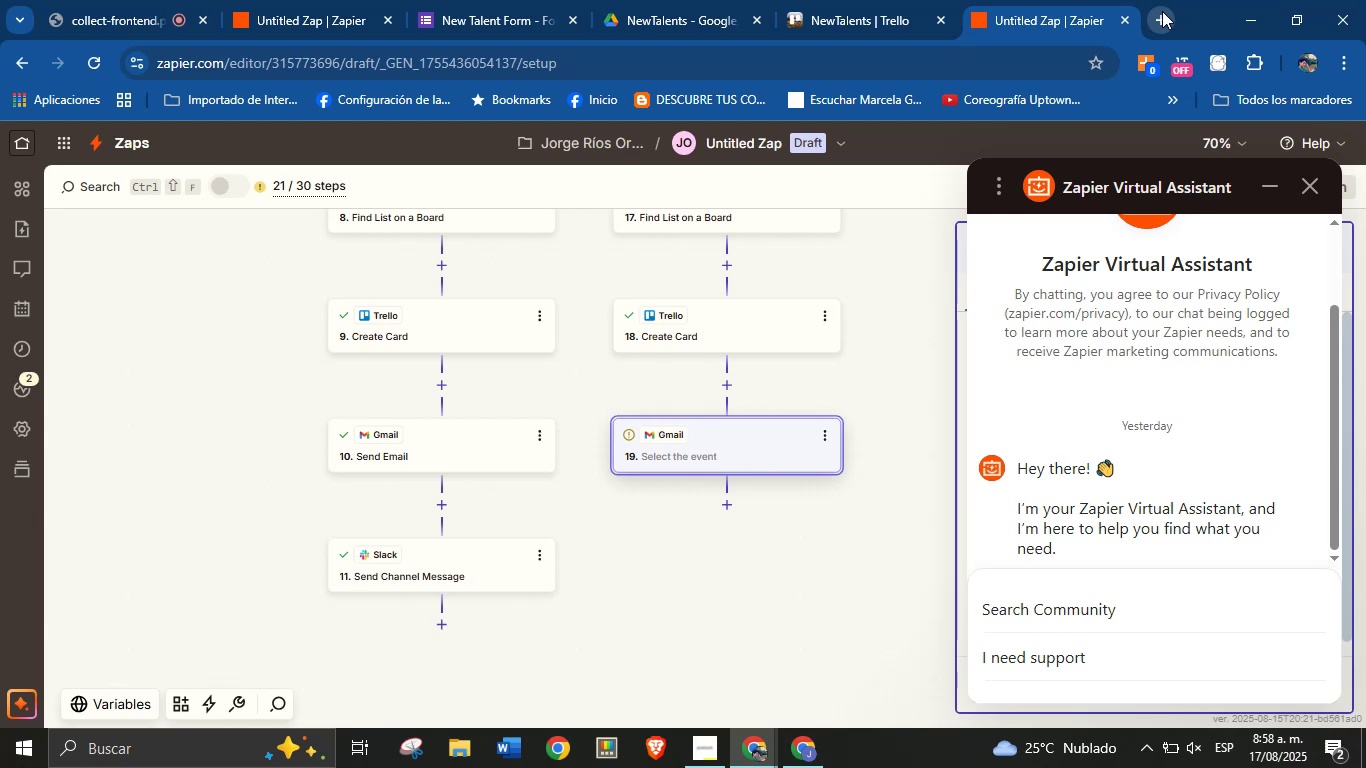 
wait(69.47)
 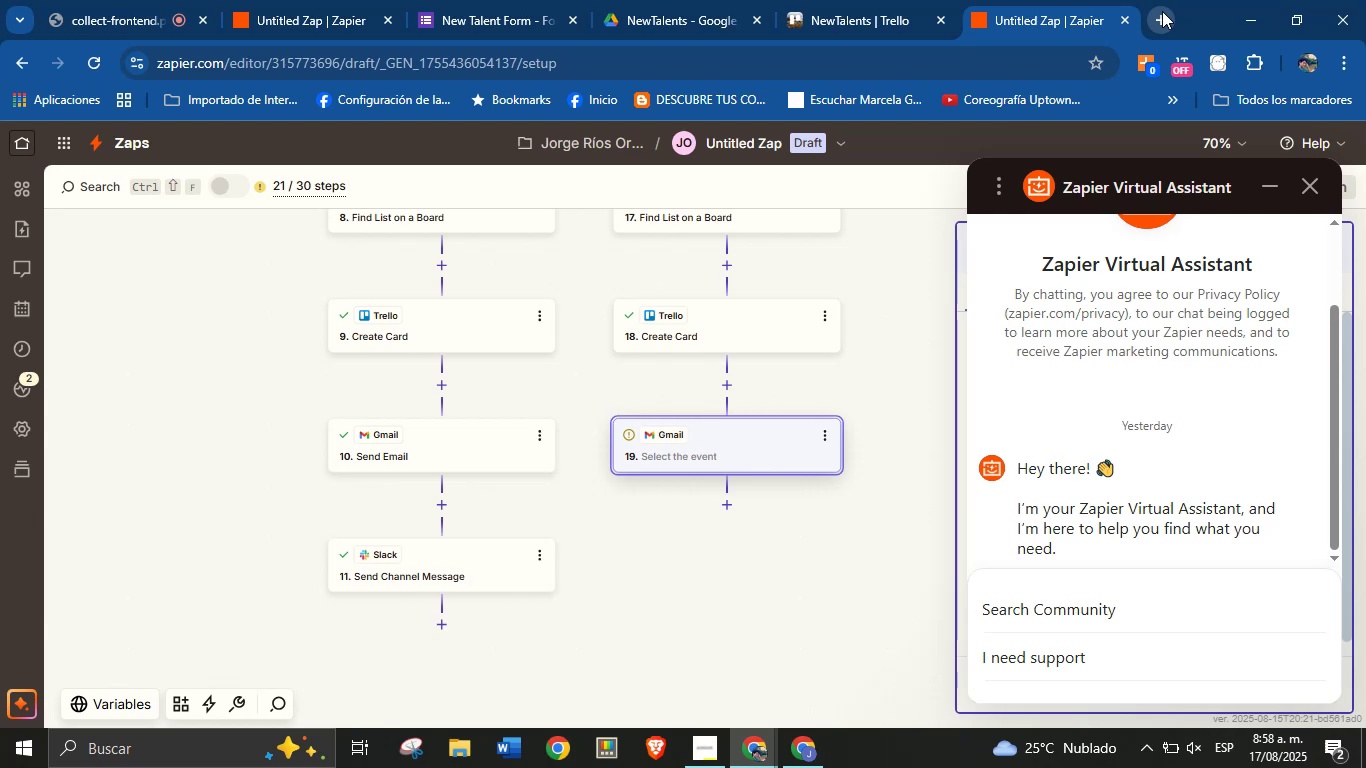 
left_click([1135, 466])
 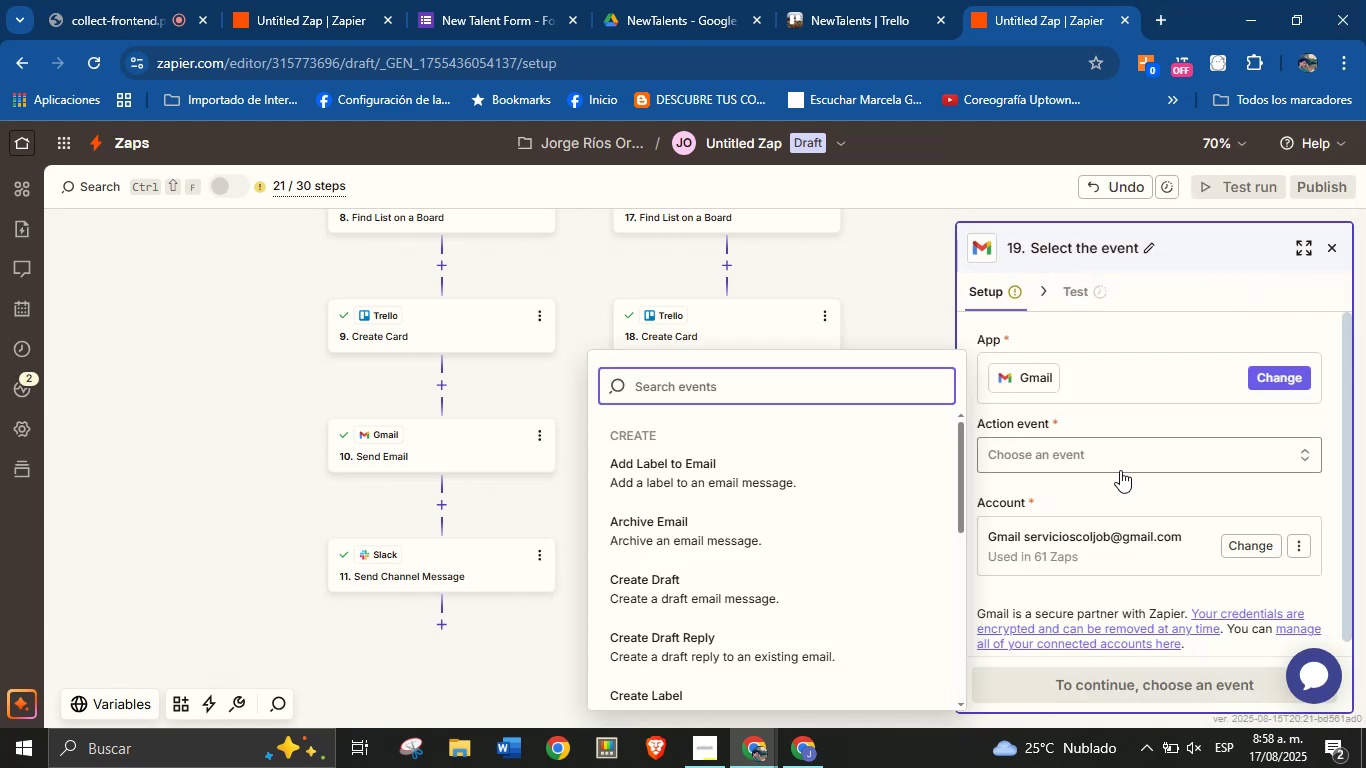 
type(send)
 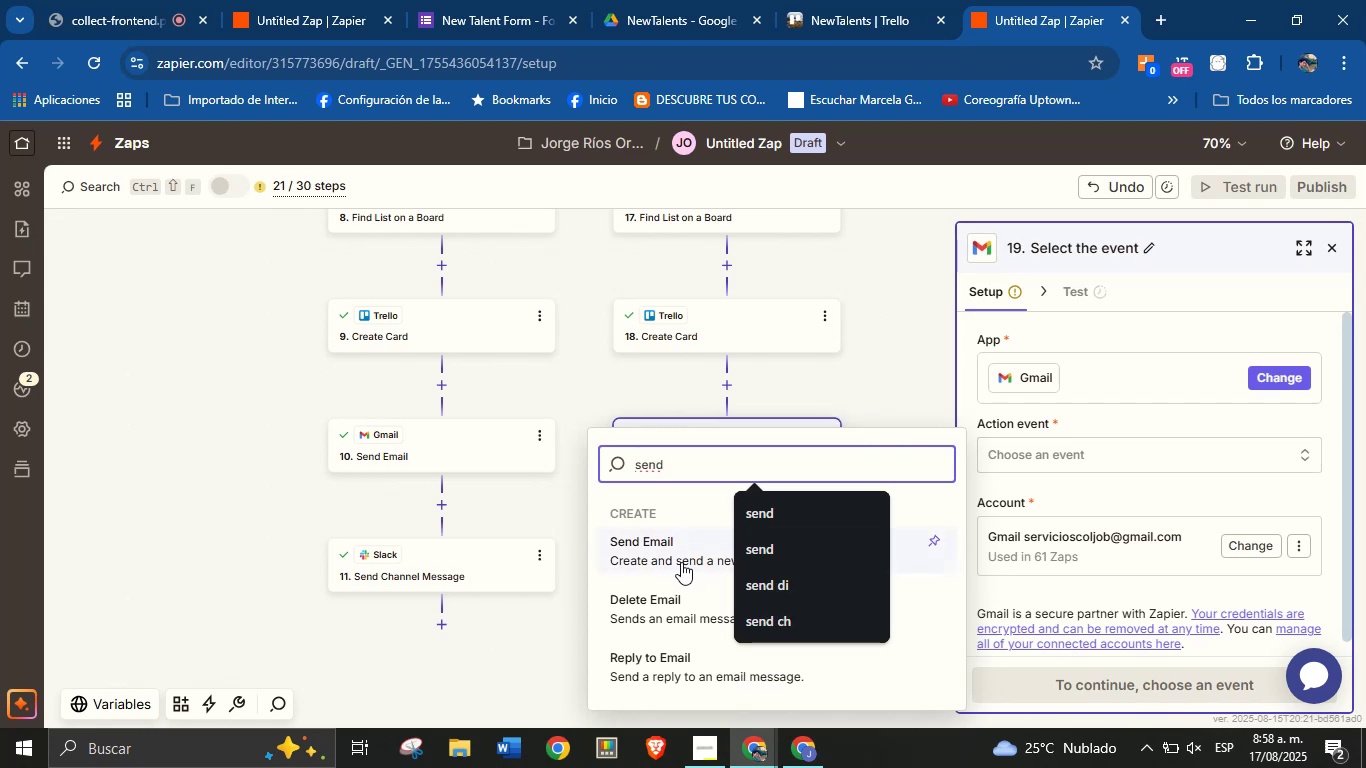 
left_click([680, 559])
 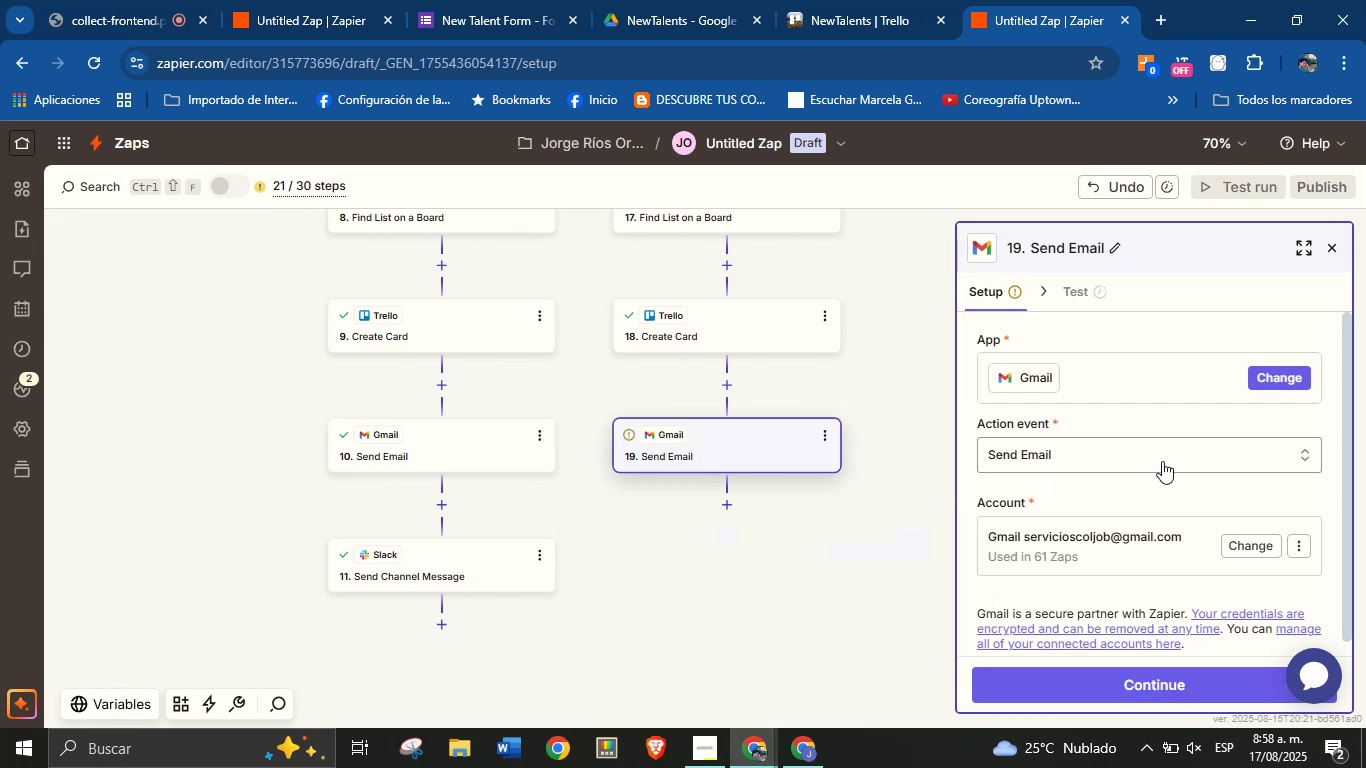 
scroll: coordinate [1159, 465], scroll_direction: down, amount: 1.0
 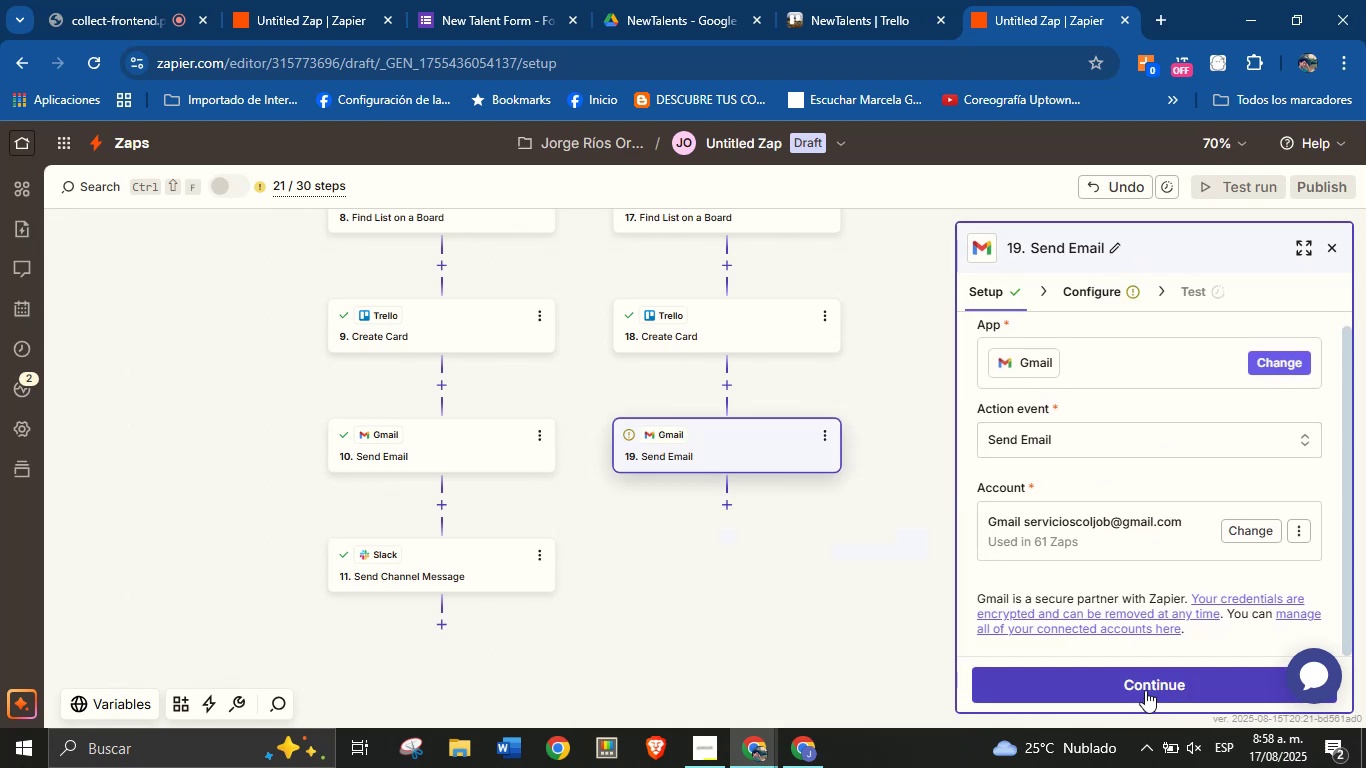 
left_click([1145, 690])
 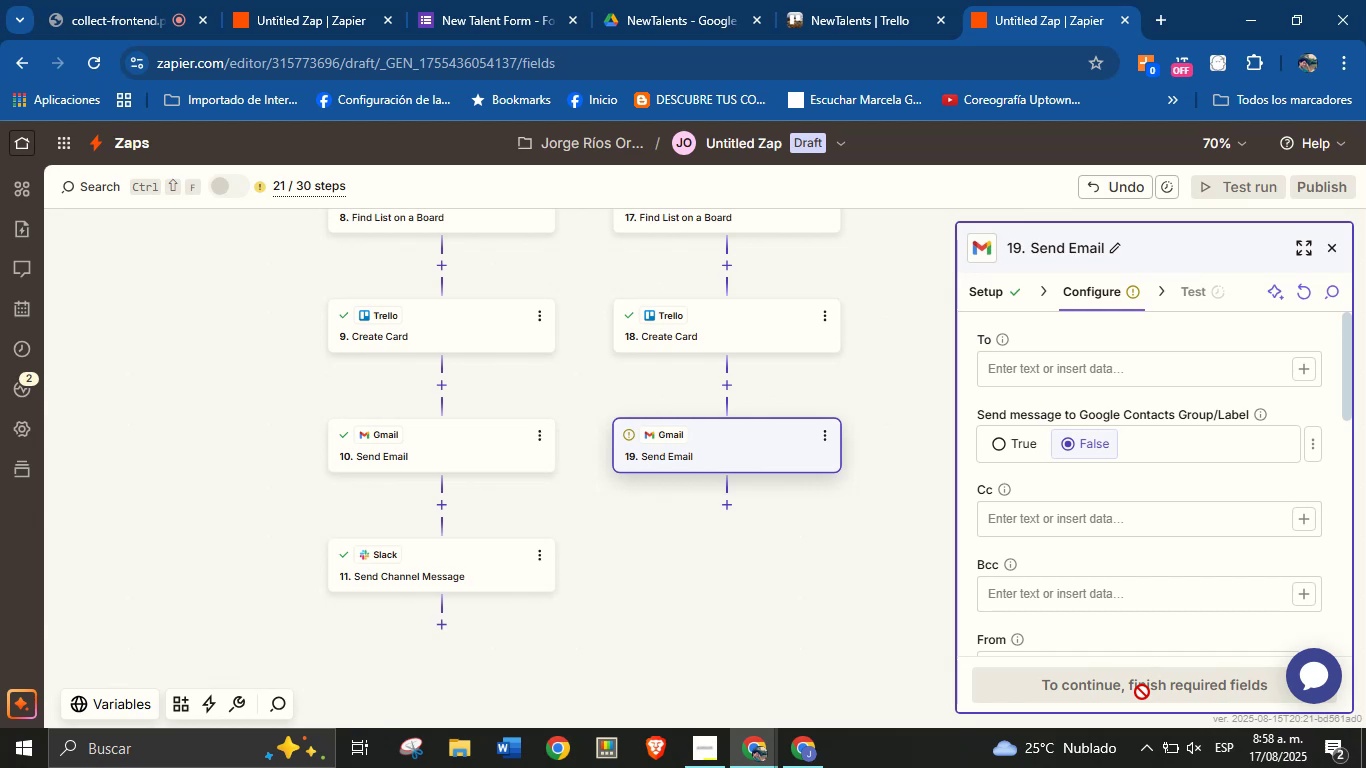 
wait(10.79)
 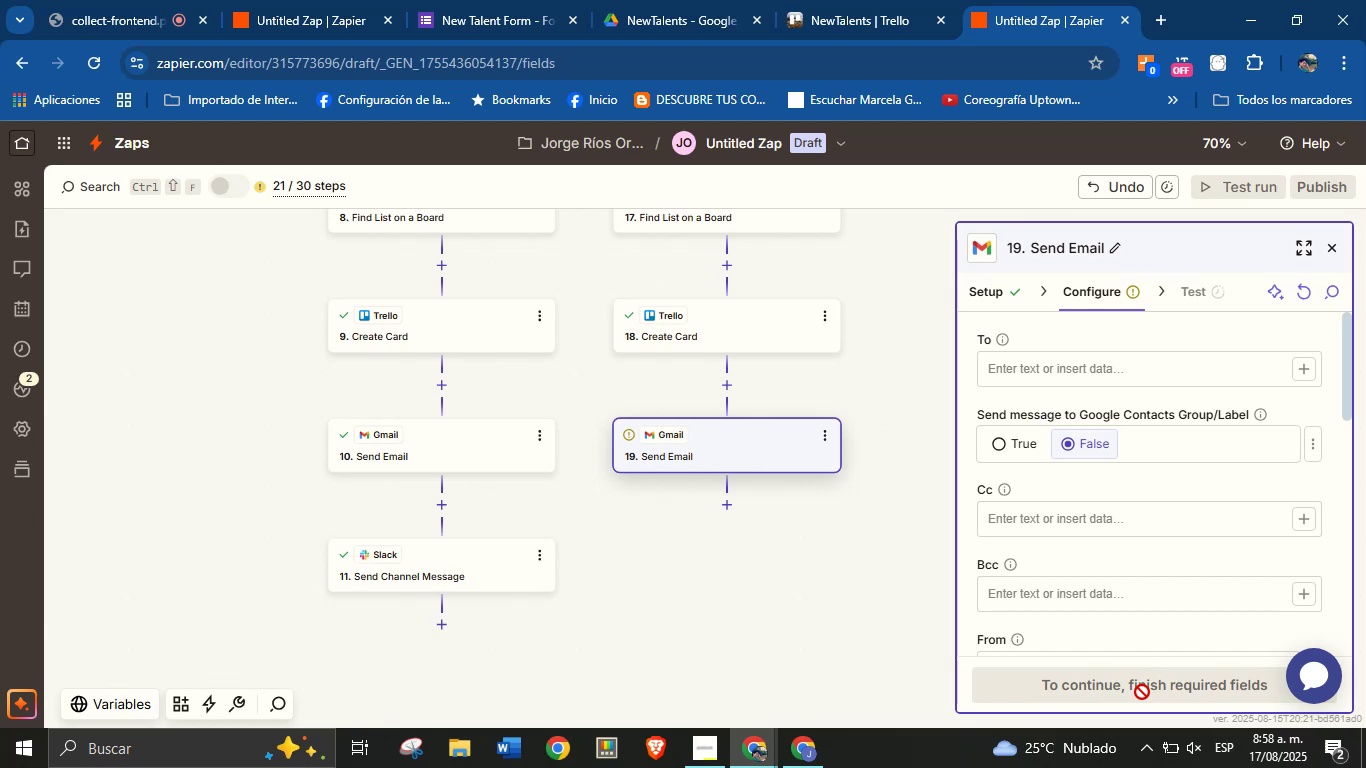 
left_click([1302, 370])
 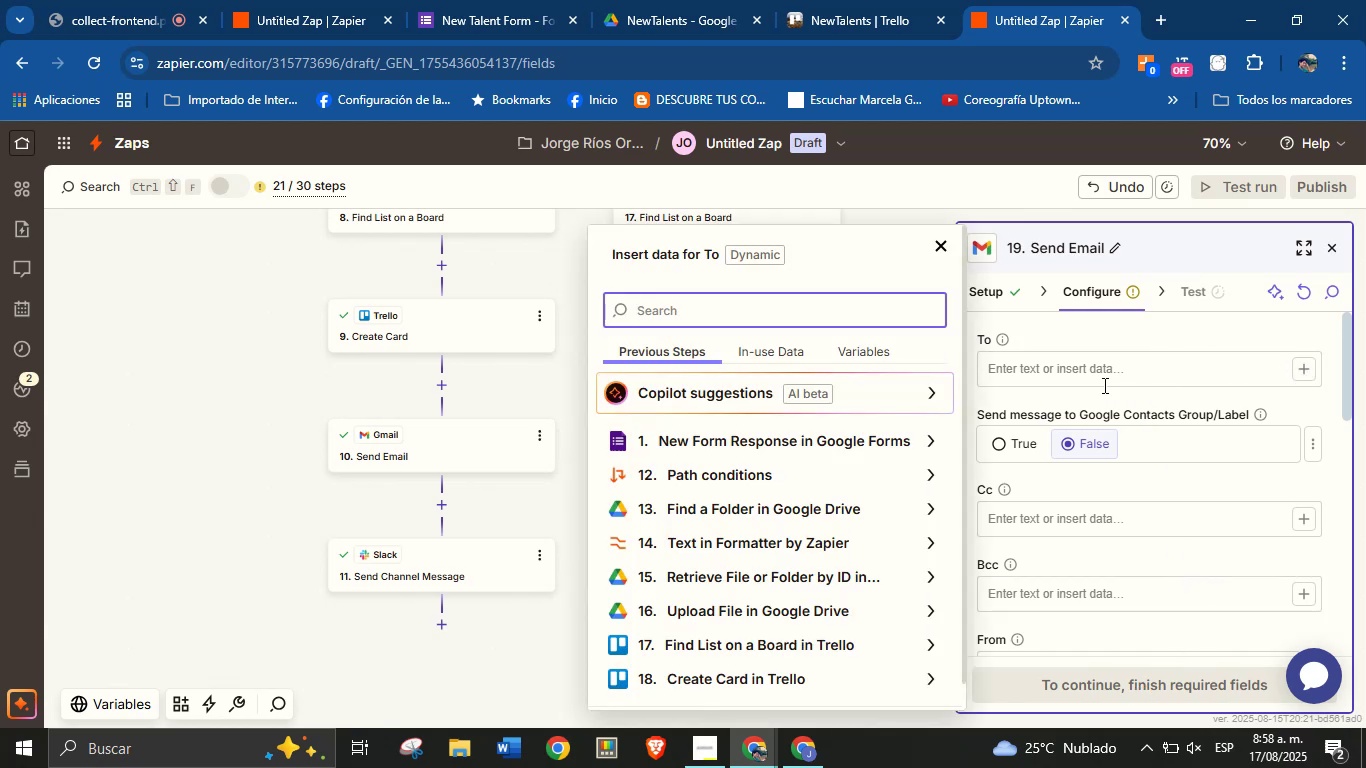 
left_click([1101, 382])
 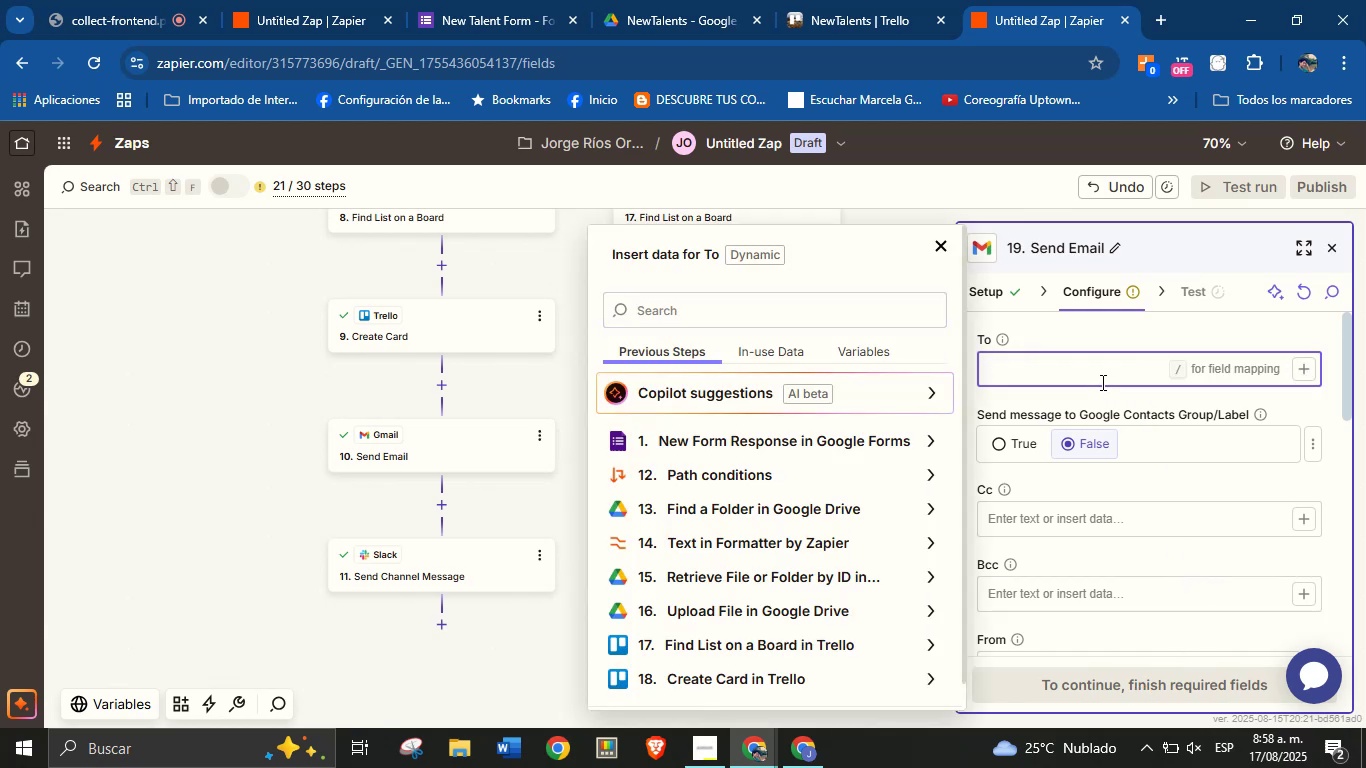 
type(se)
key(Backspace)
key(Backspace)
 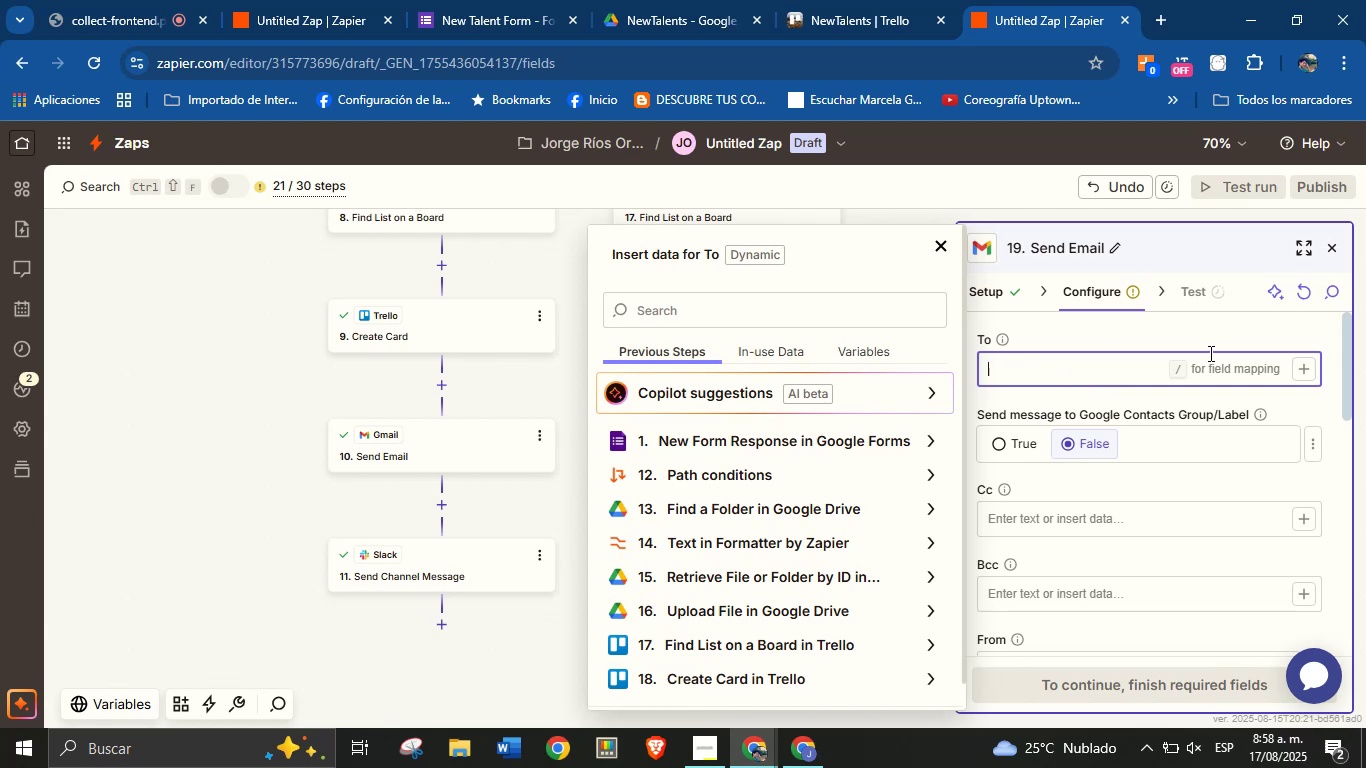 
wait(6.33)
 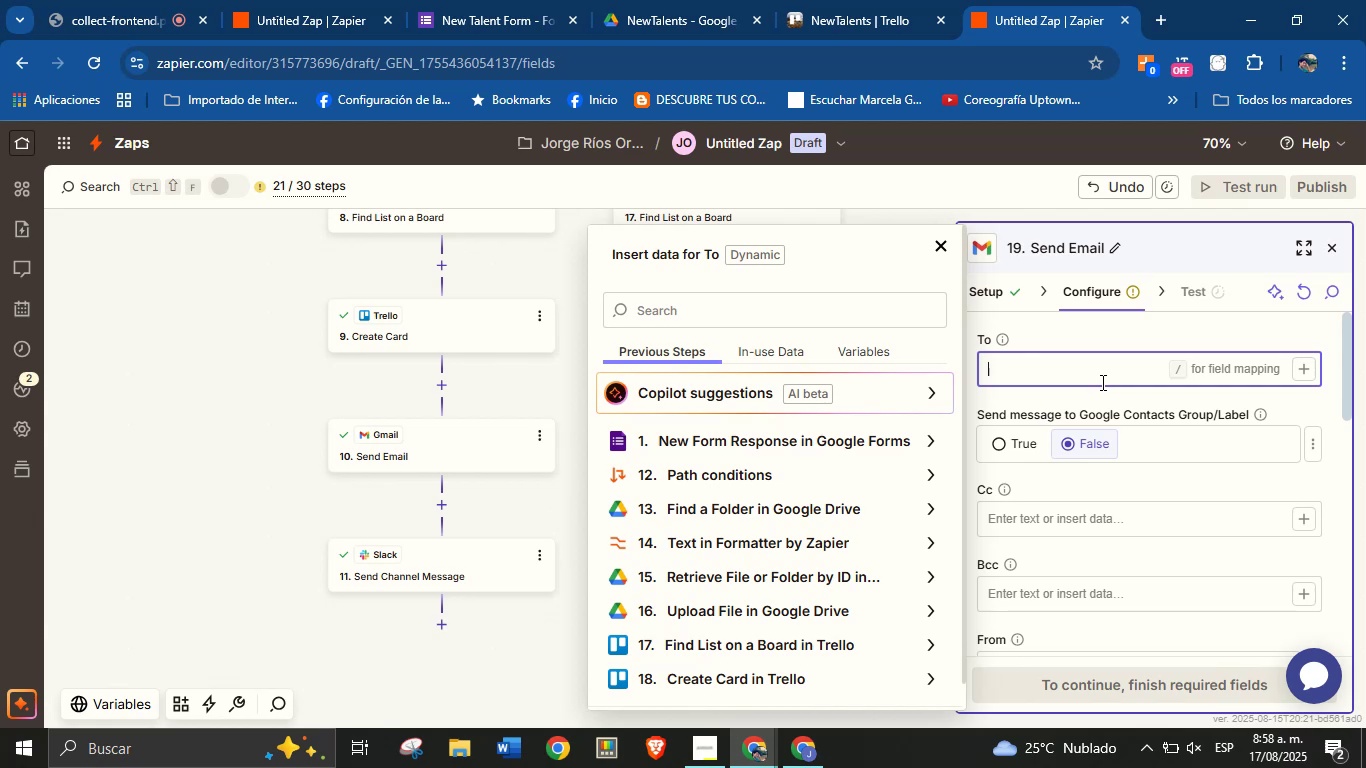 
left_click([1219, 335])
 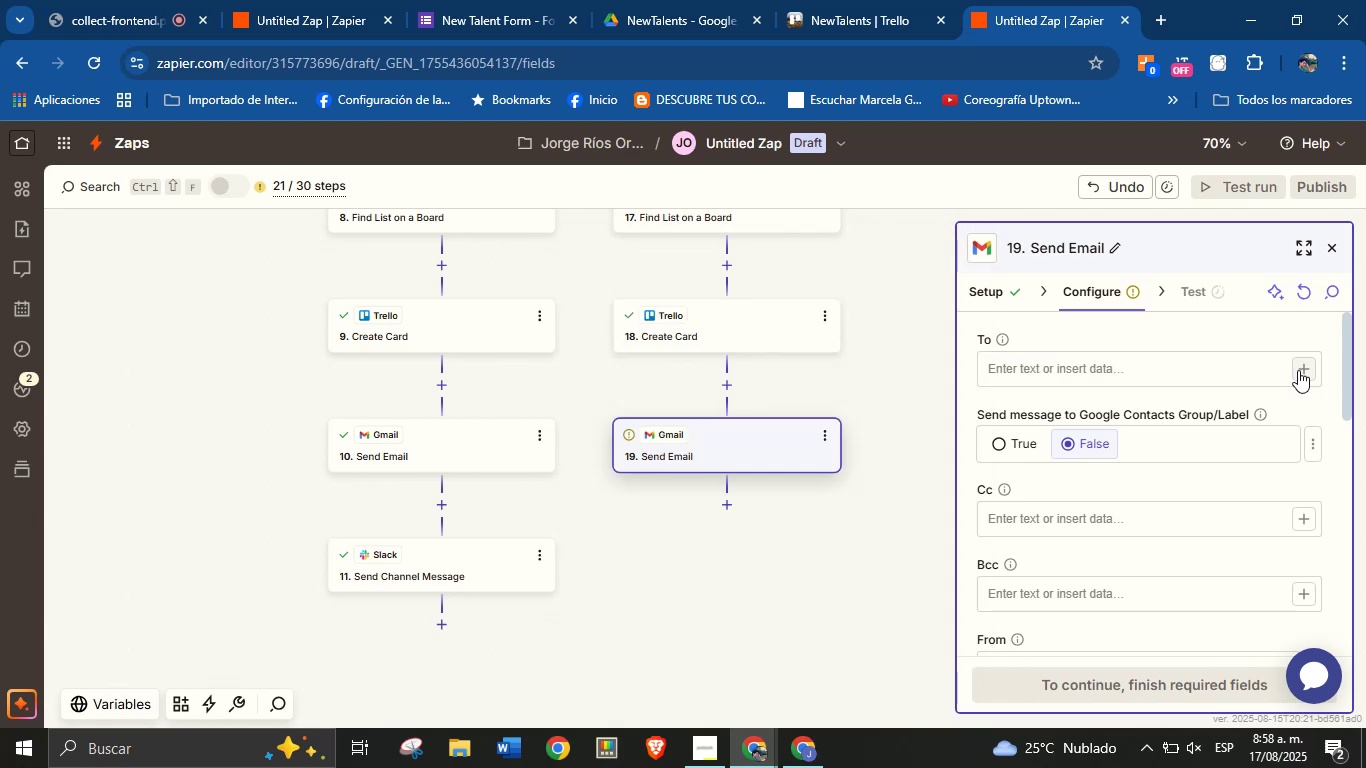 
left_click([1299, 370])
 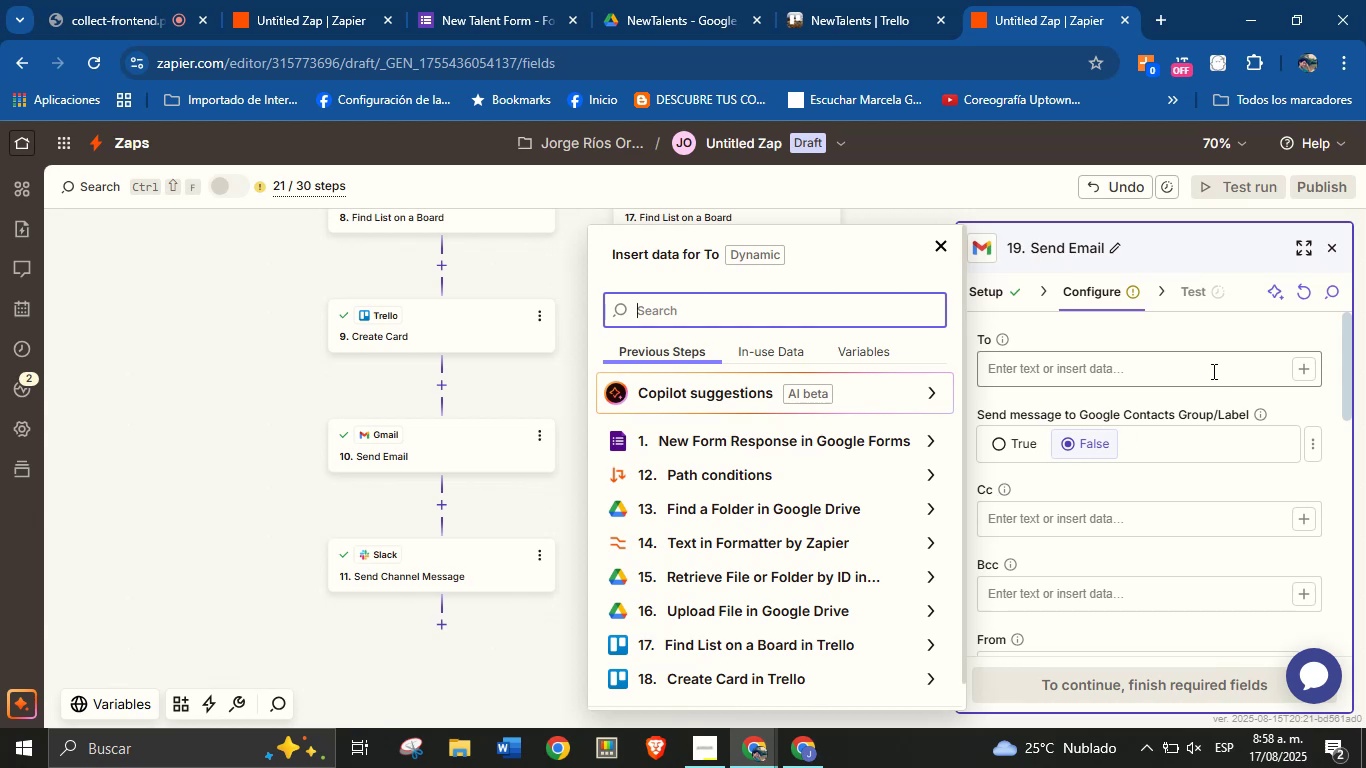 
wait(8.7)
 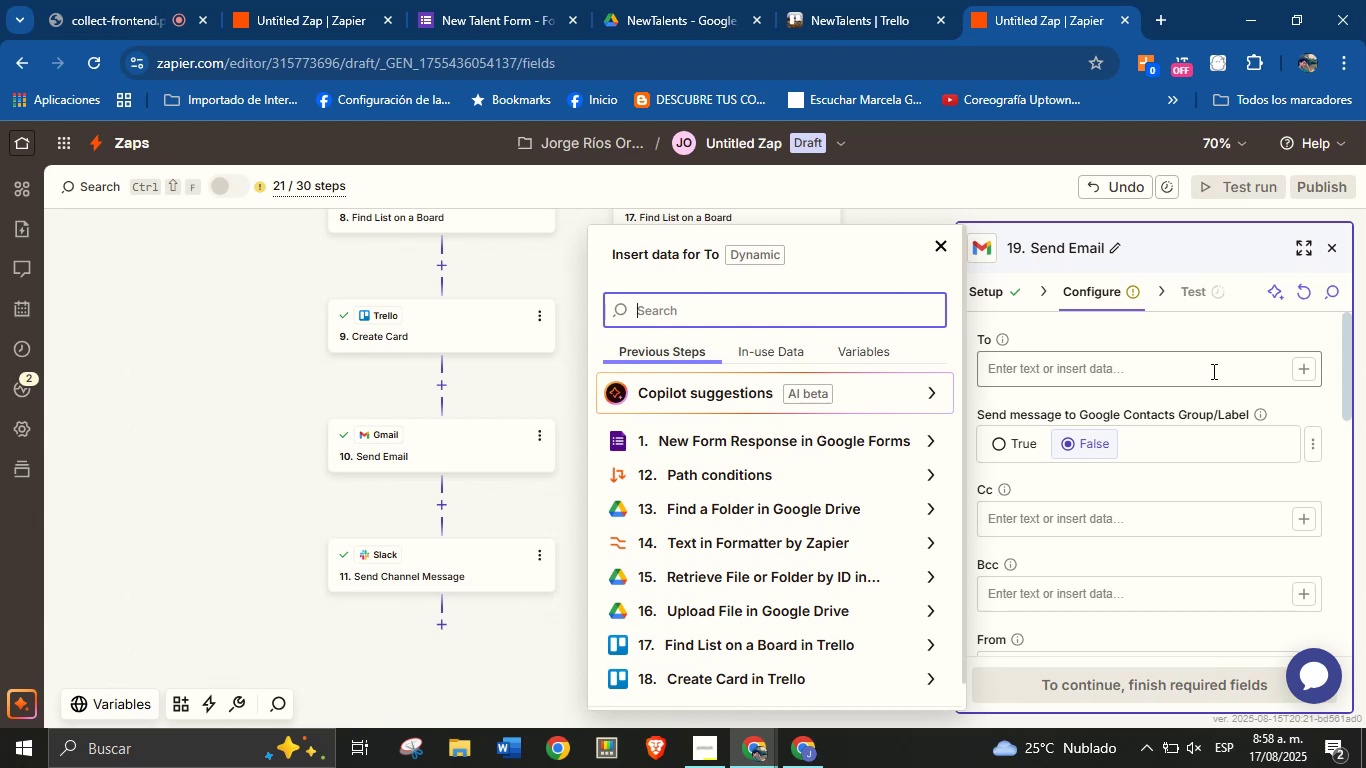 
left_click([1299, 377])
 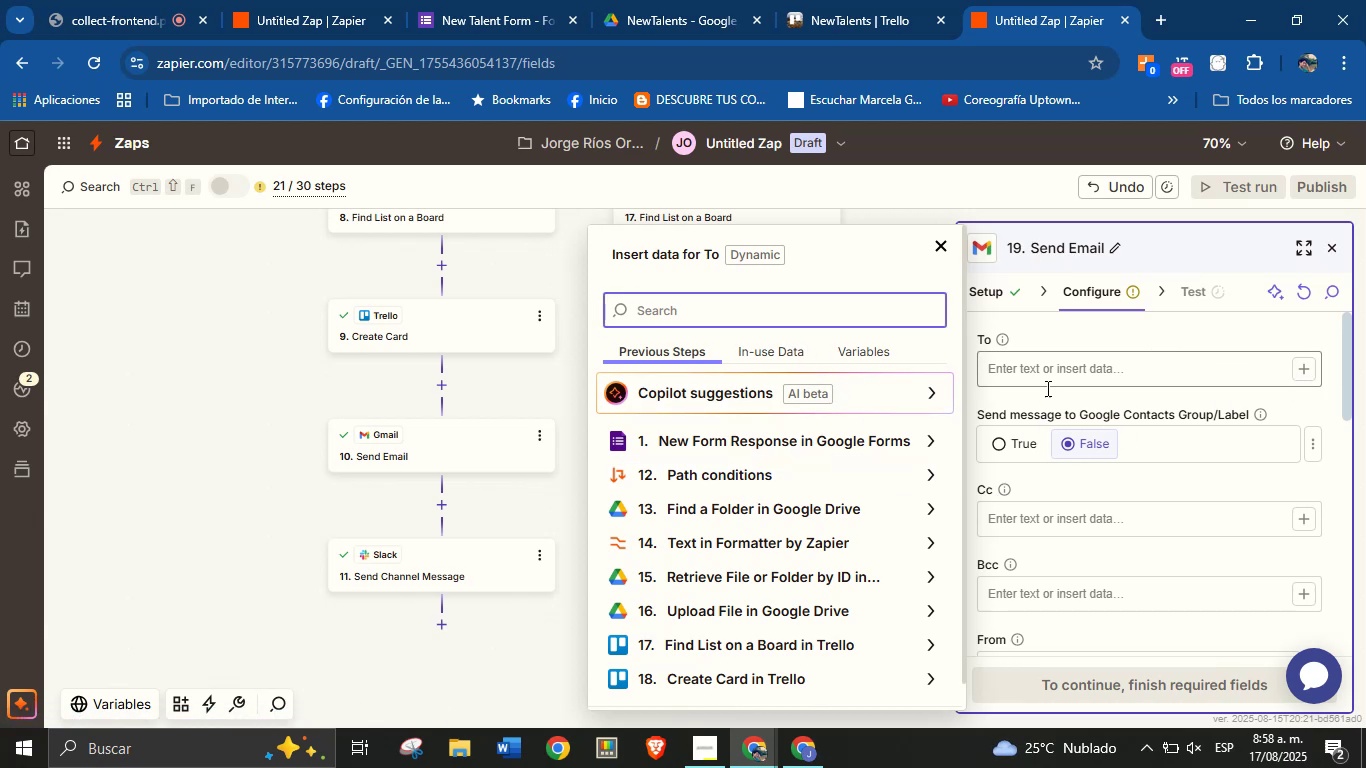 
type(ema)
 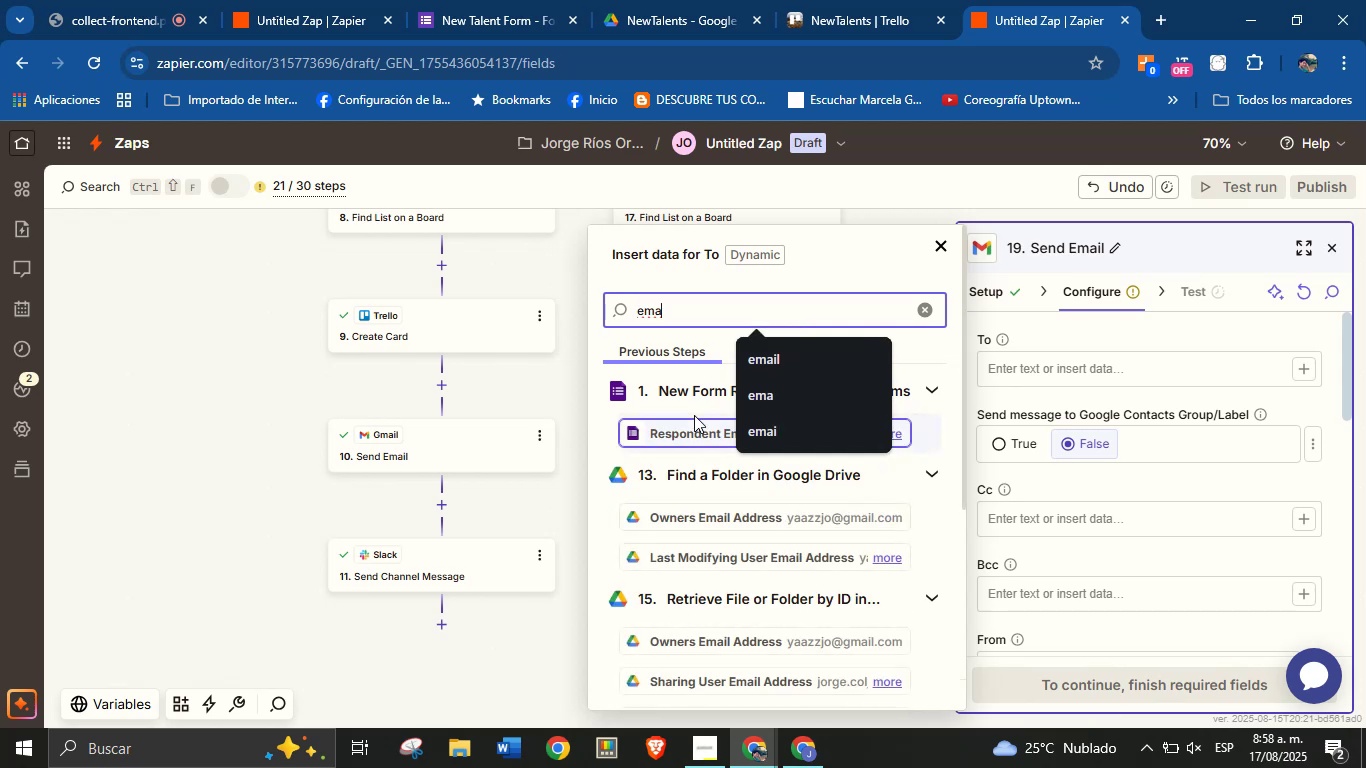 
left_click([683, 425])
 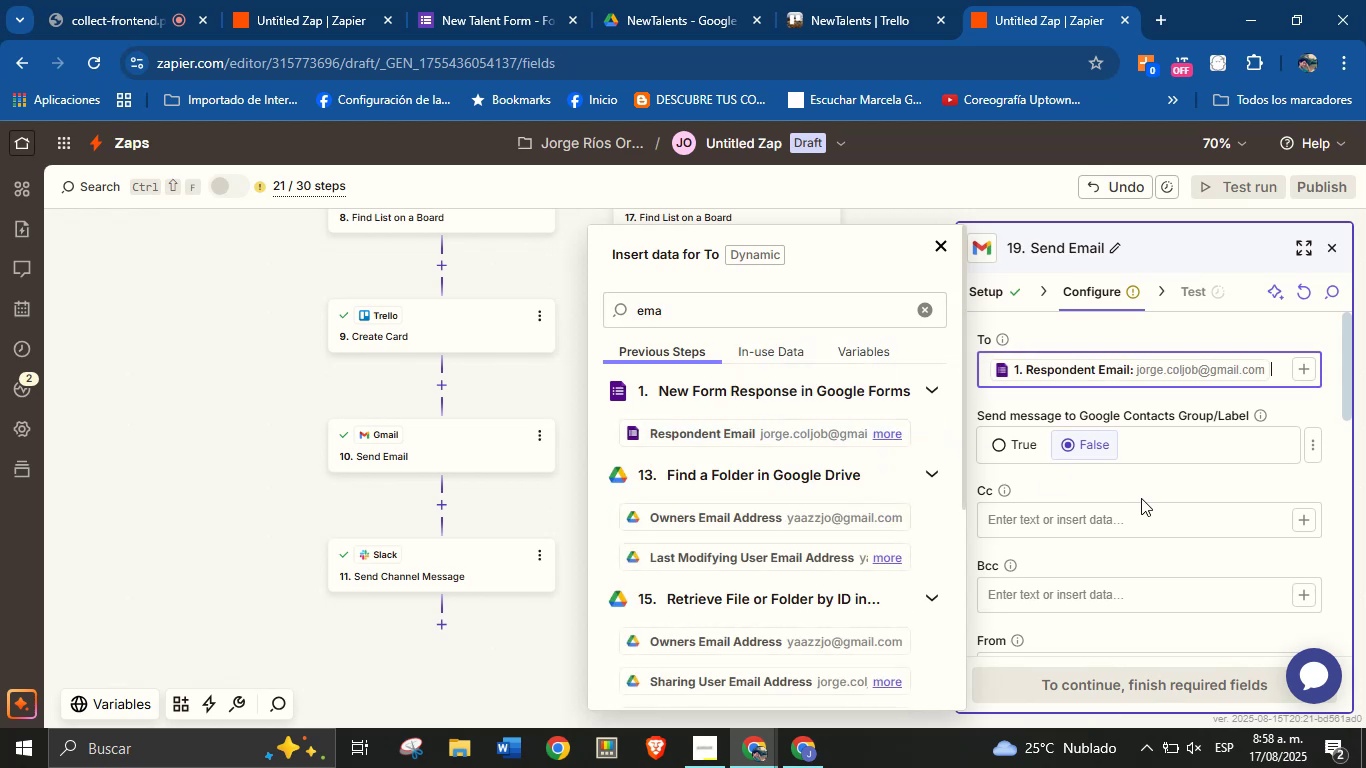 
left_click([1148, 493])
 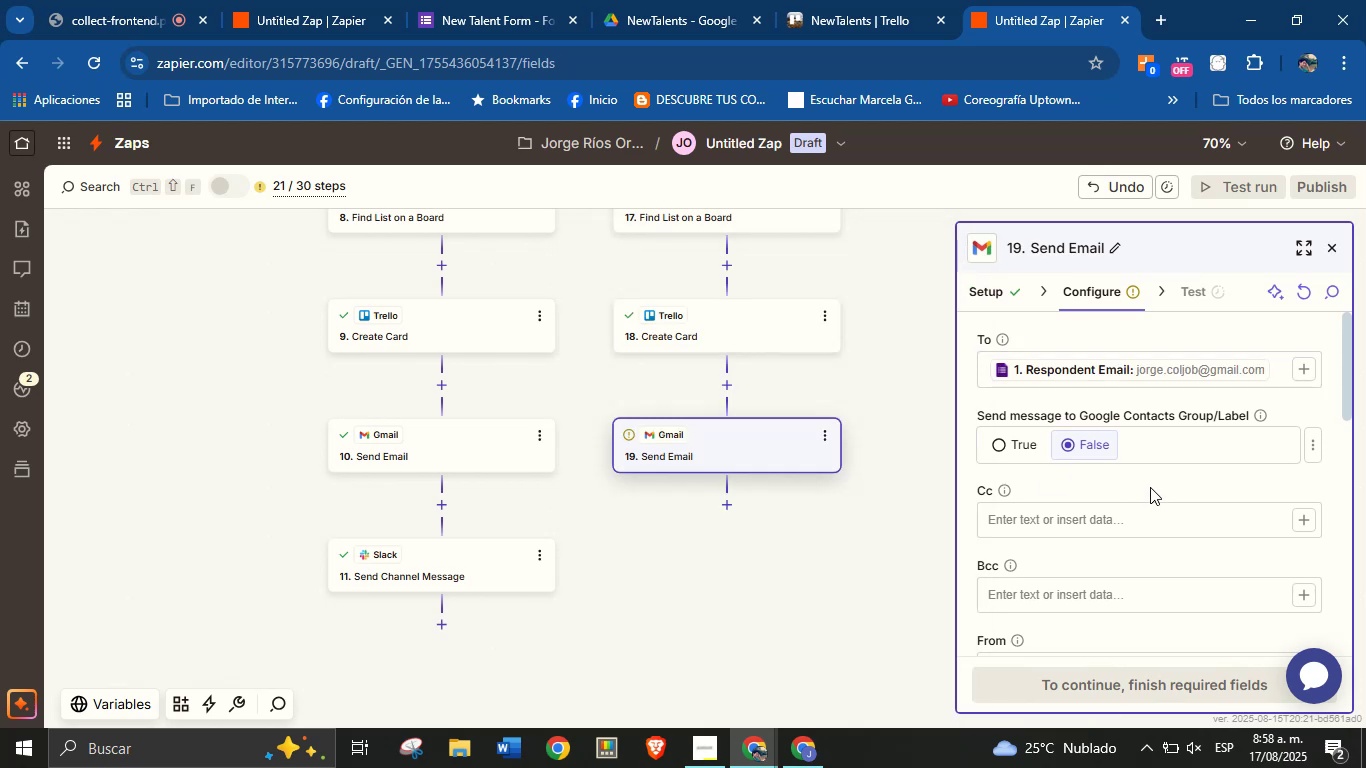 
scroll: coordinate [1151, 487], scroll_direction: down, amount: 3.0
 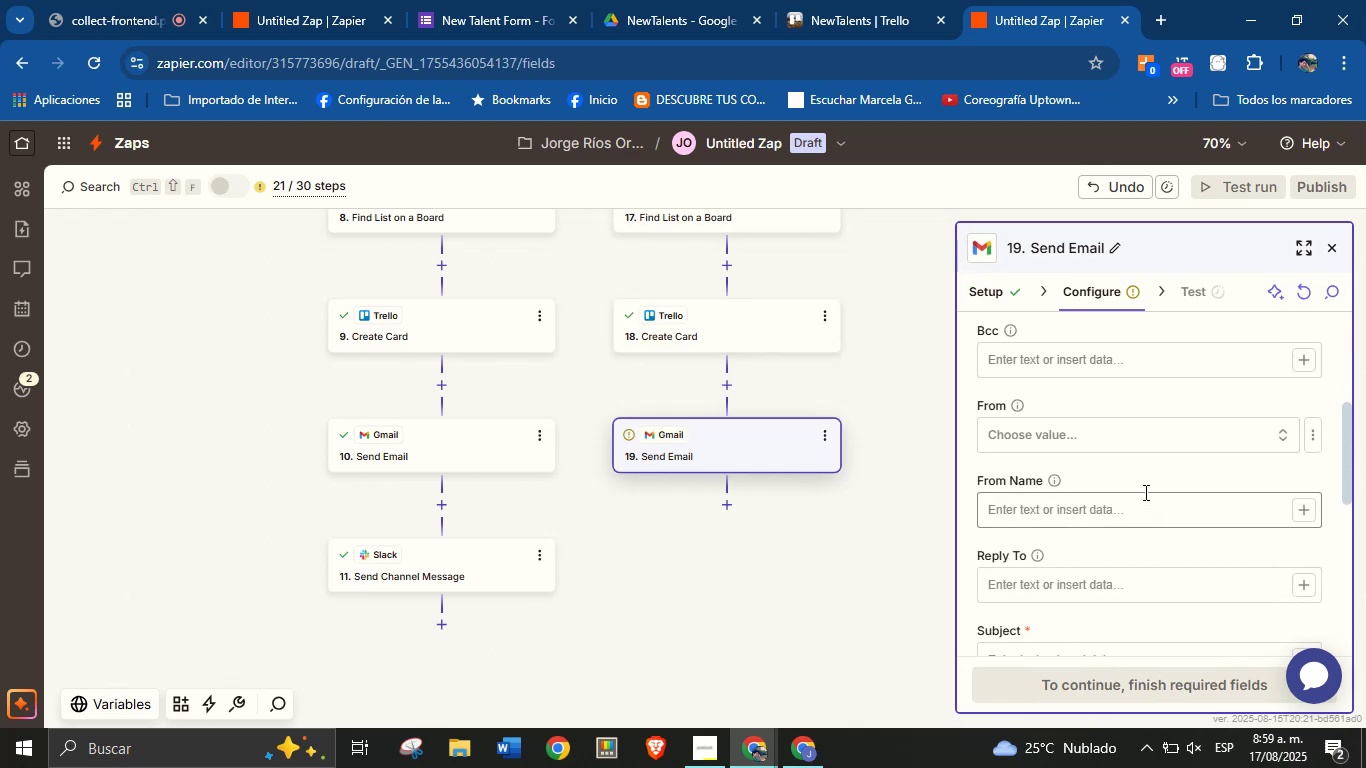 
left_click([1139, 439])
 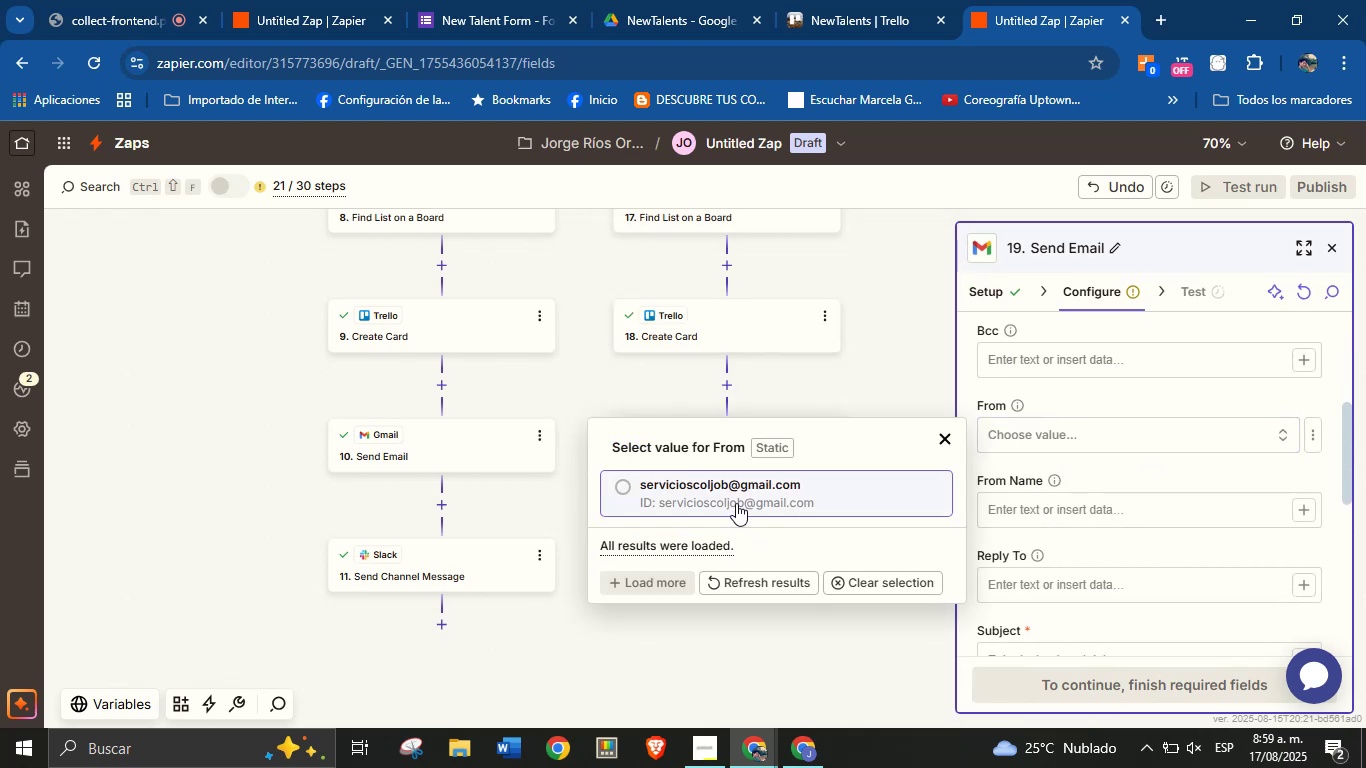 
left_click([1044, 504])
 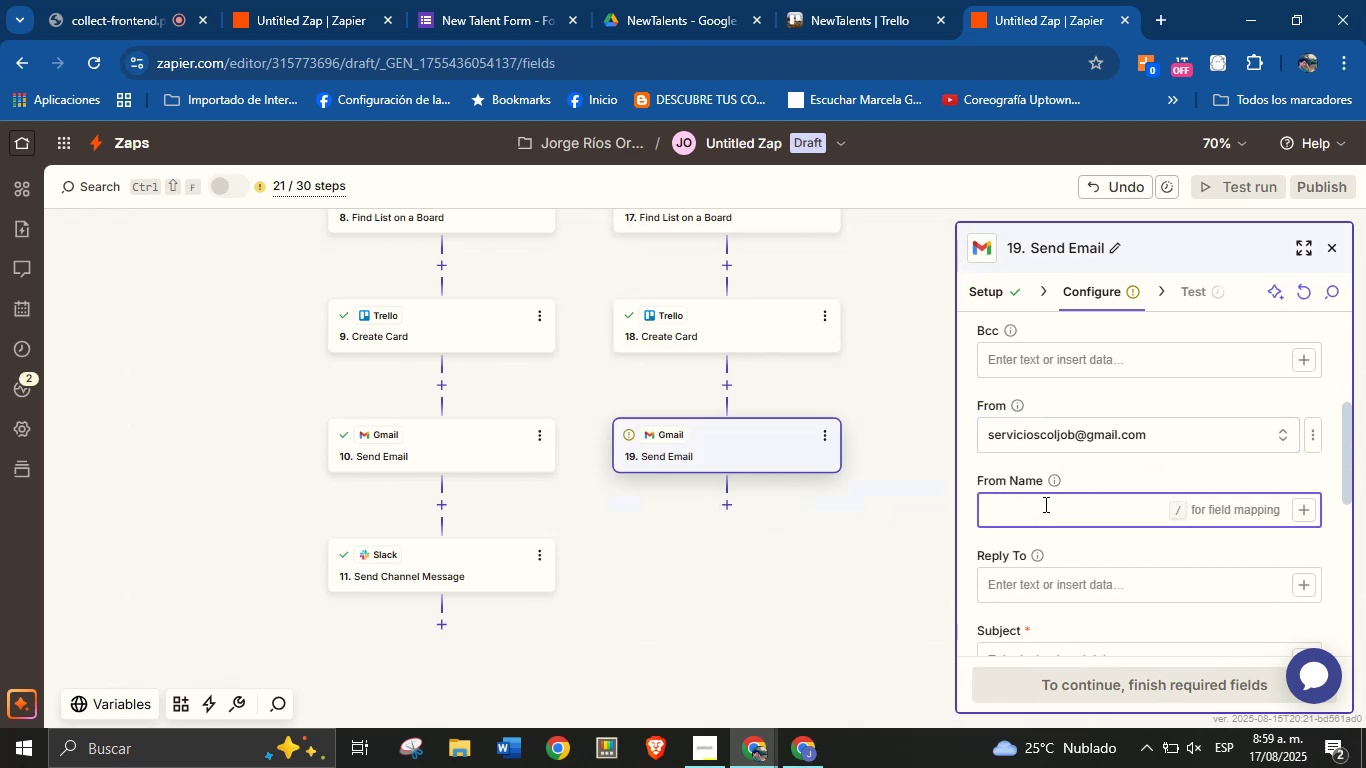 
type(JoefomColJob)
 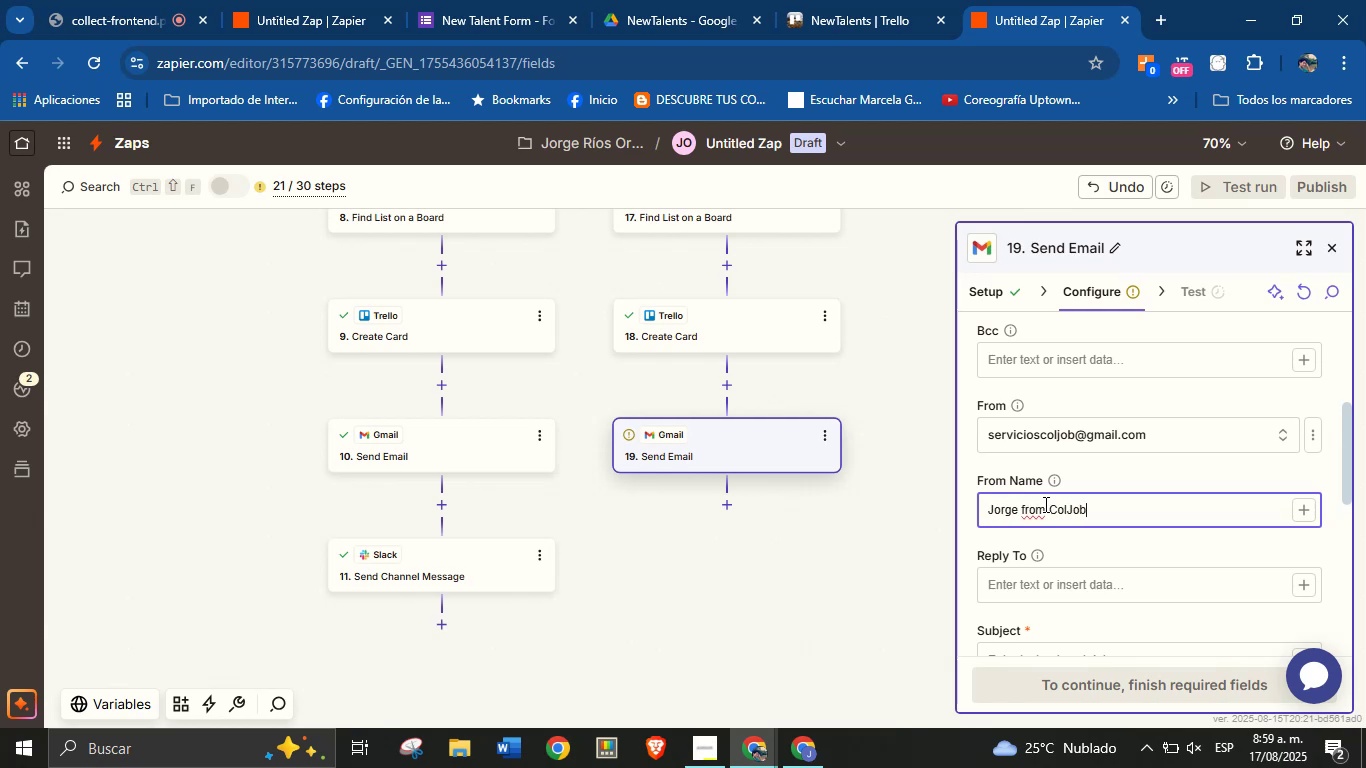 
hold_key(key=R, duration=0.95)
 